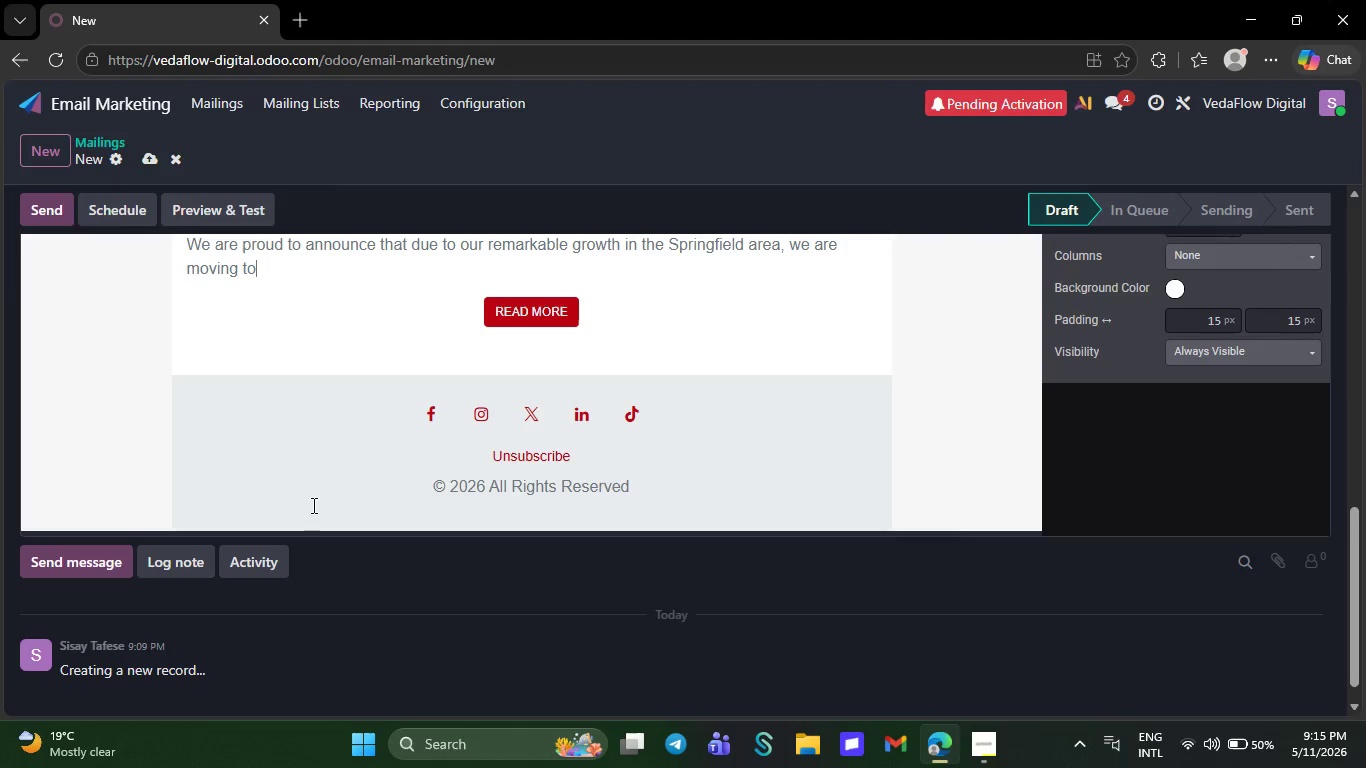 
key(Backspace)
 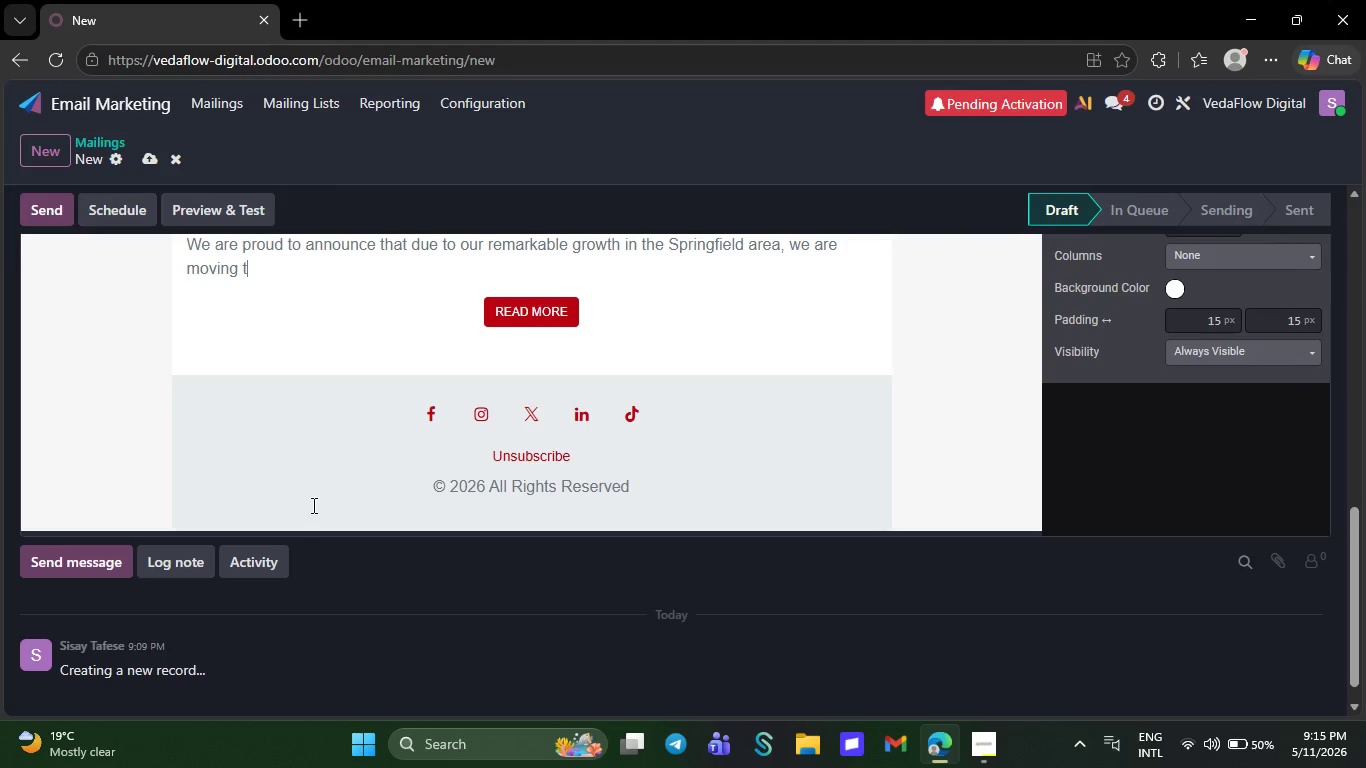 
key(Backspace)
 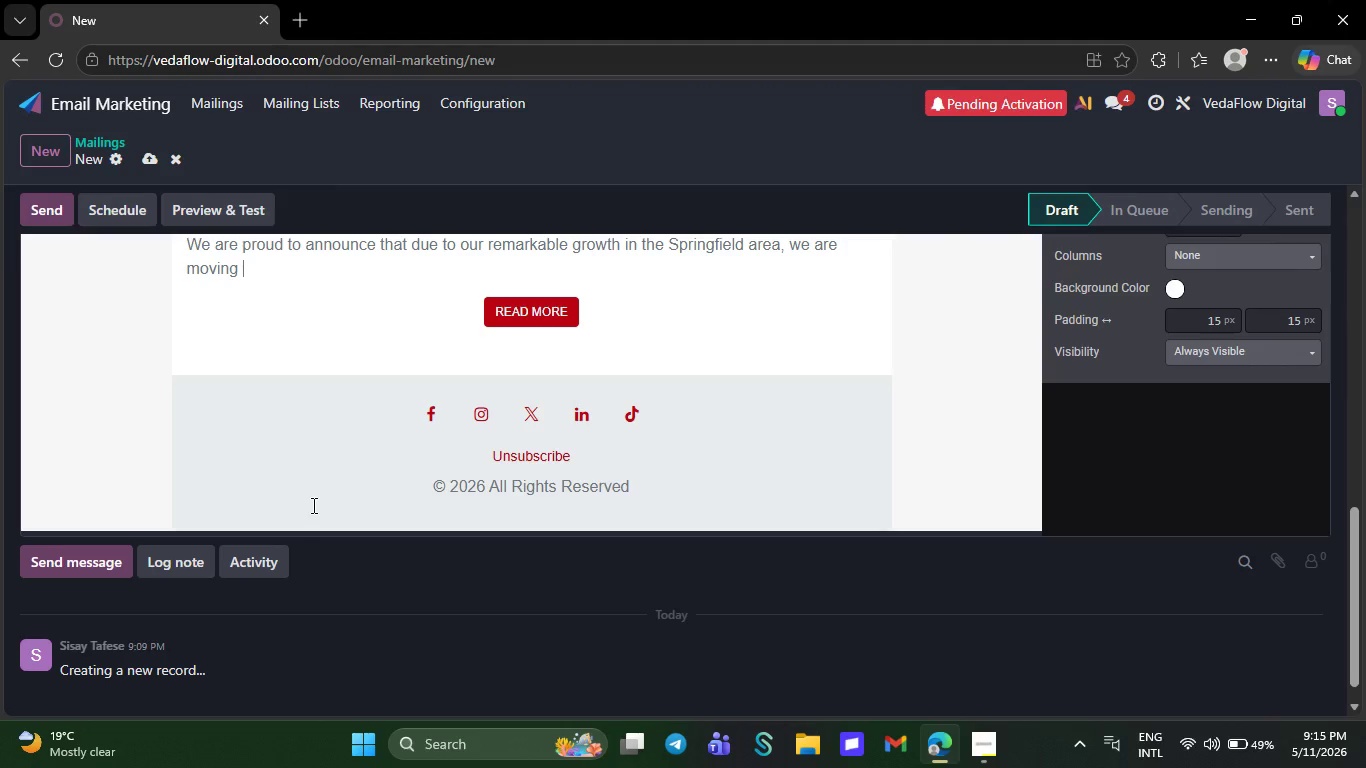 
key(Backspace)
 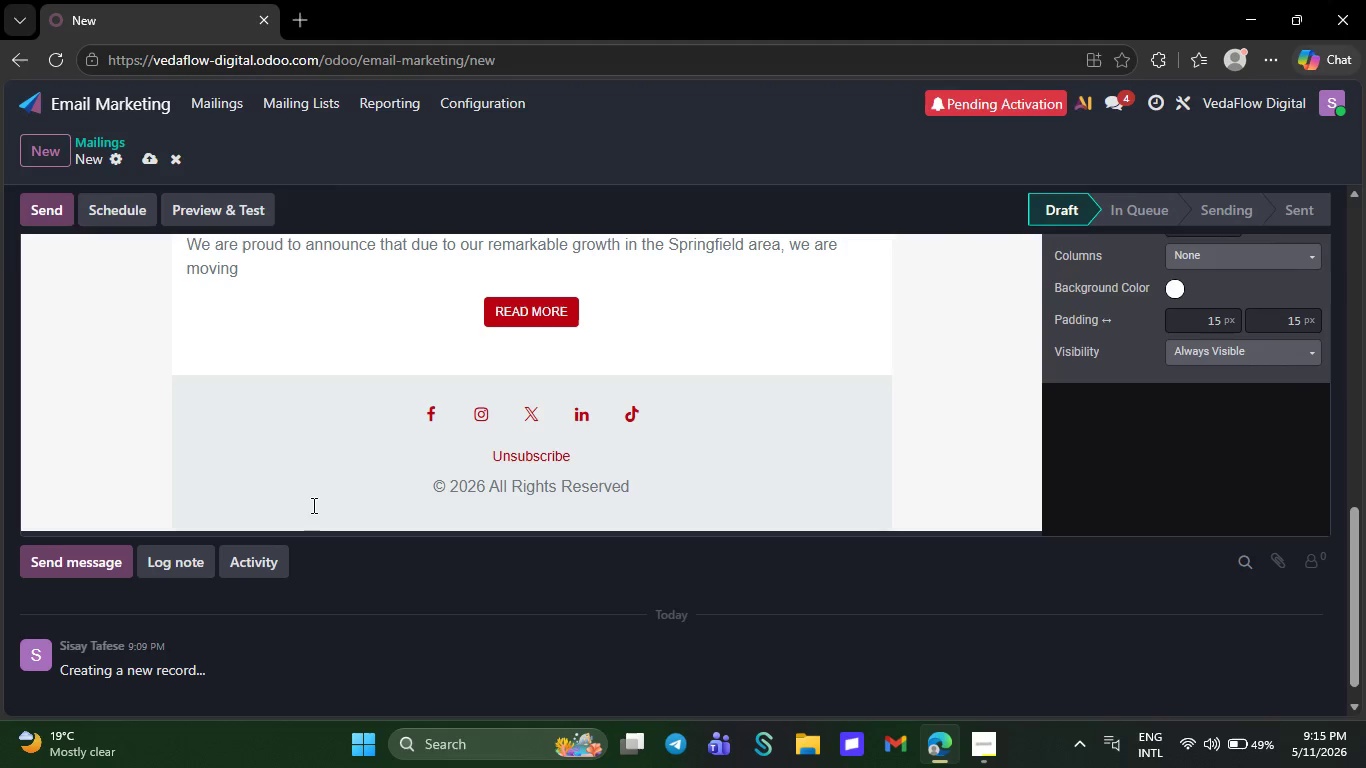 
key(Backspace)
 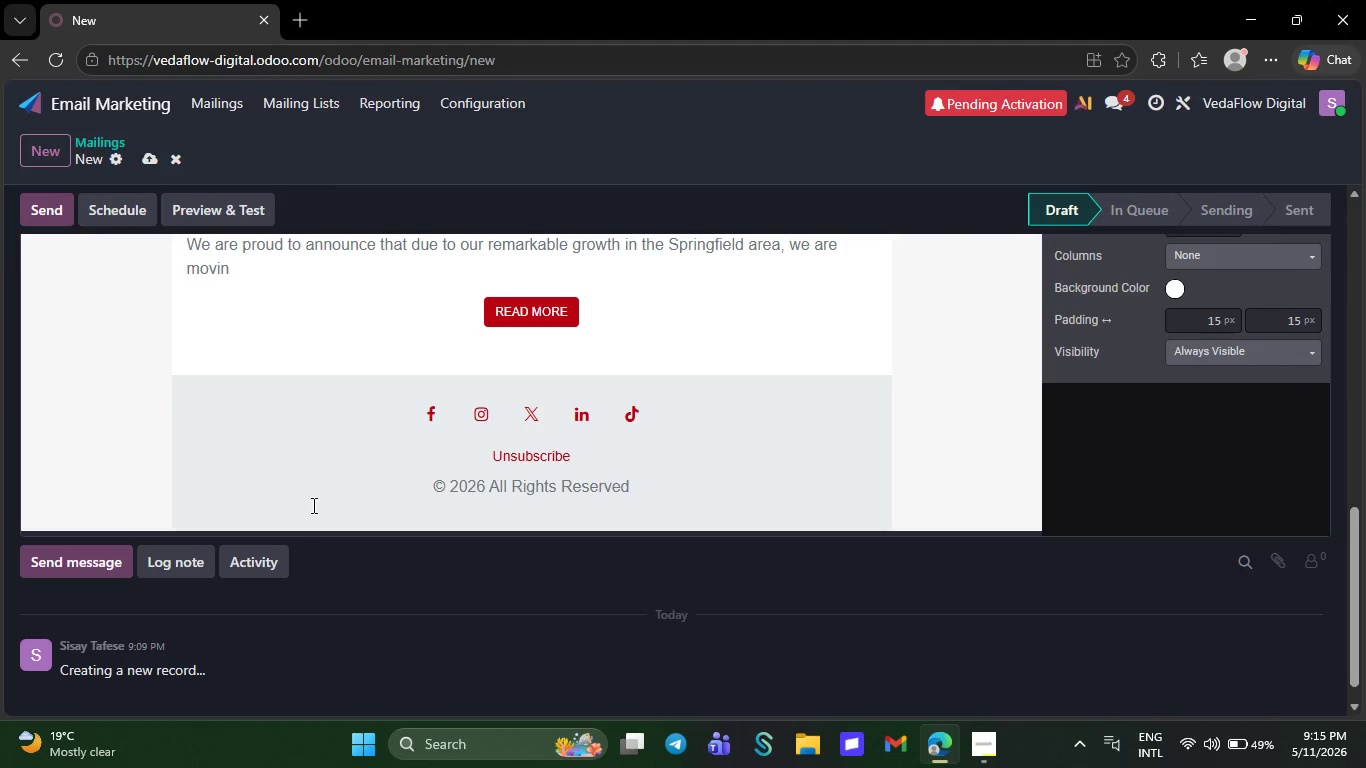 
key(Backspace)
 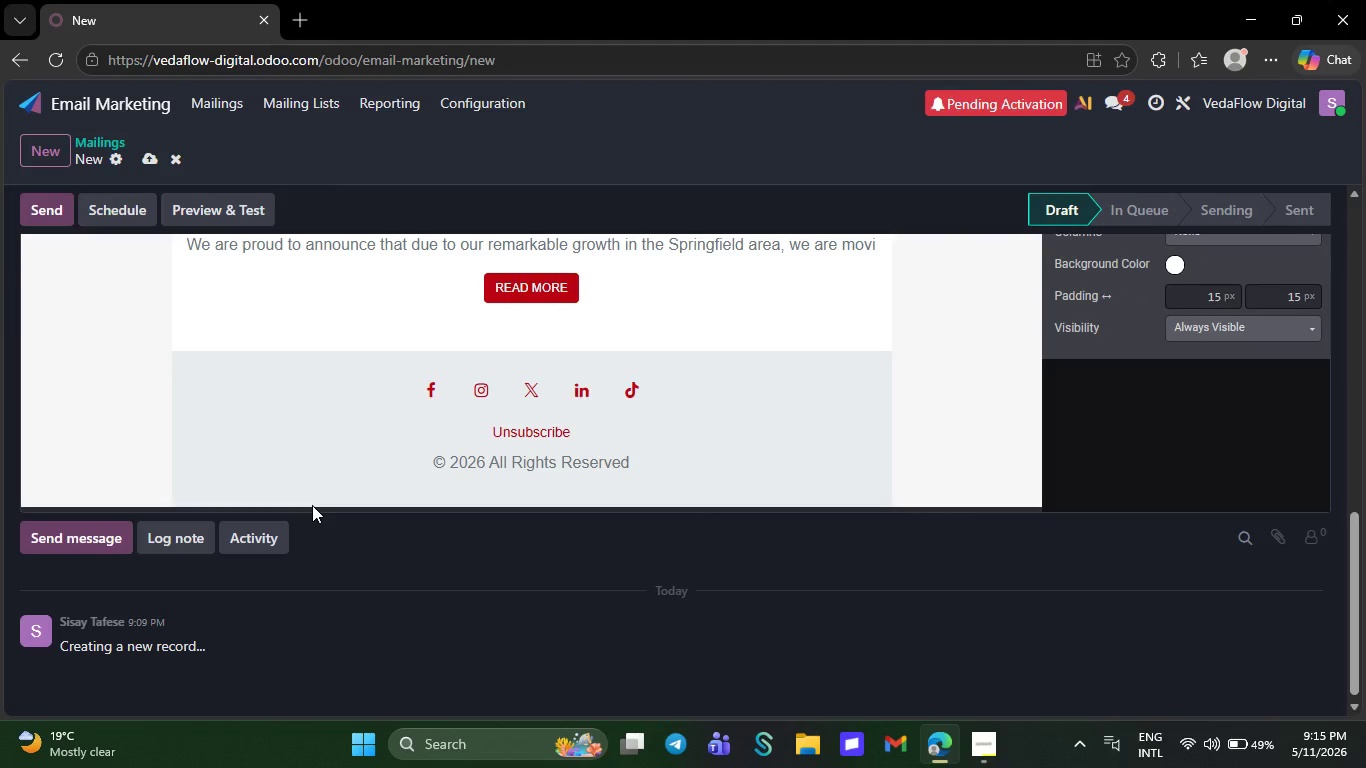 
key(Backspace)
 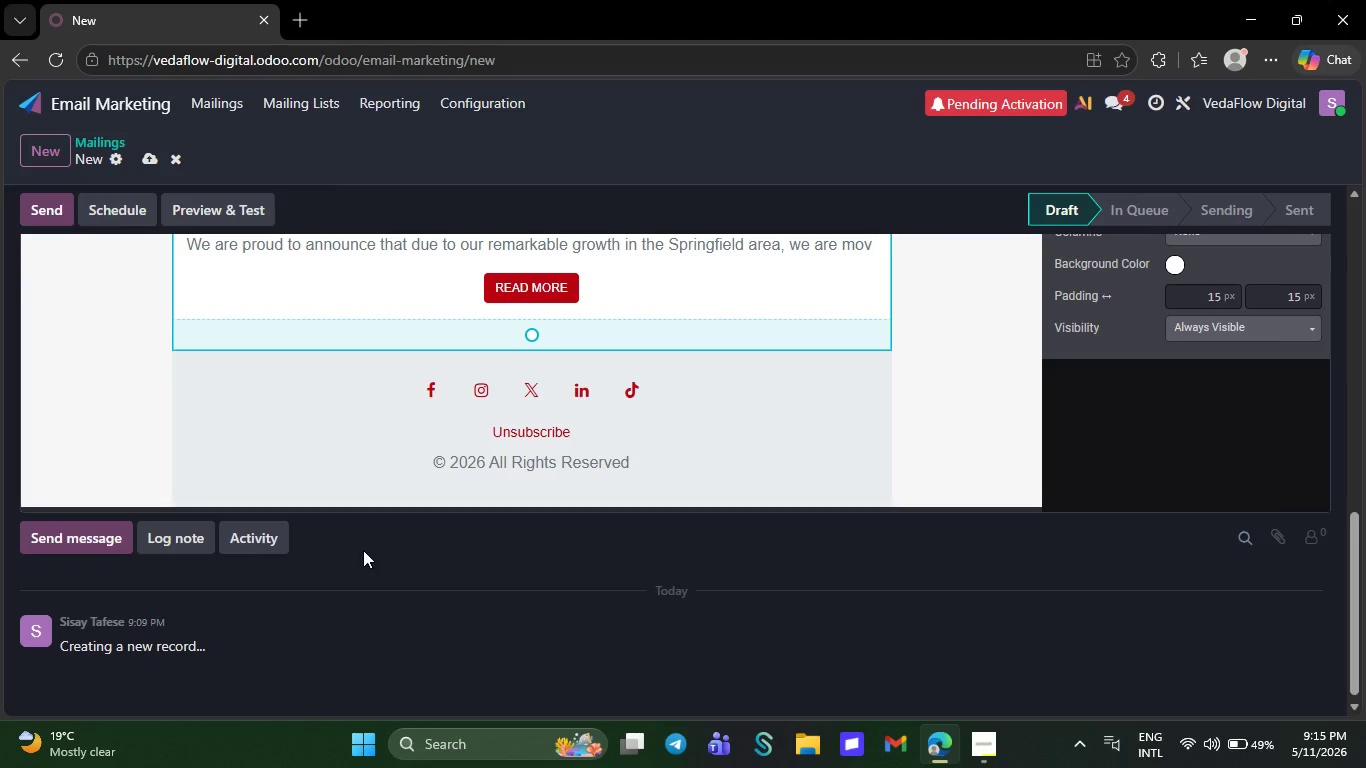 
key(Backspace)
 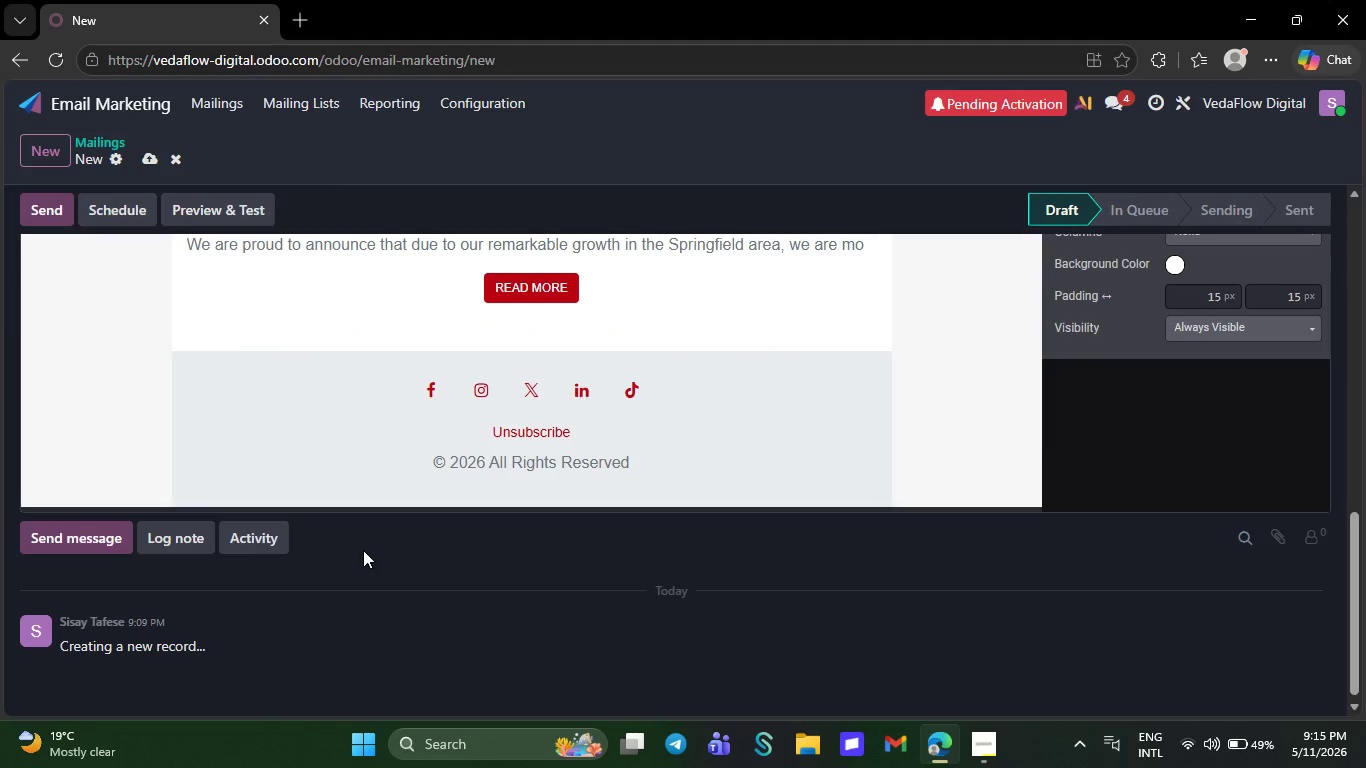 
key(Backspace)
 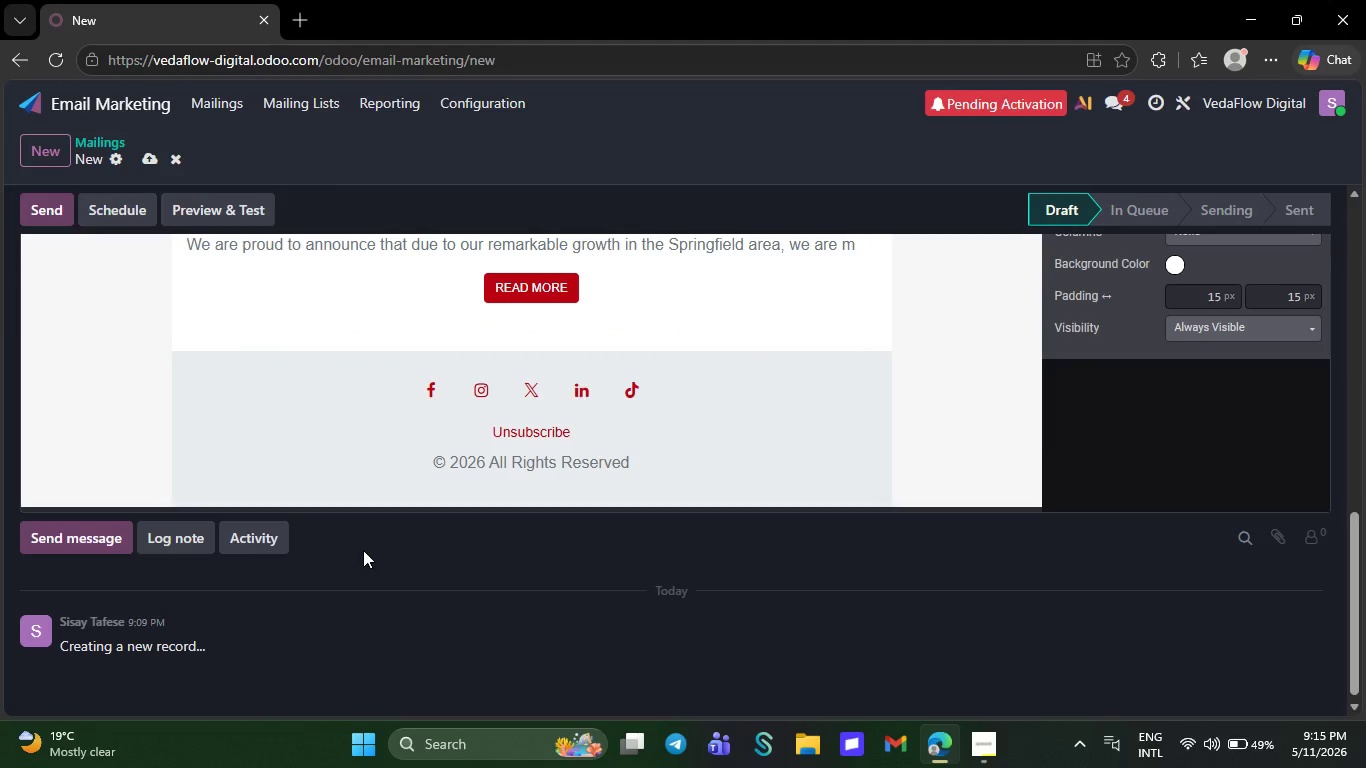 
key(Backspace)
 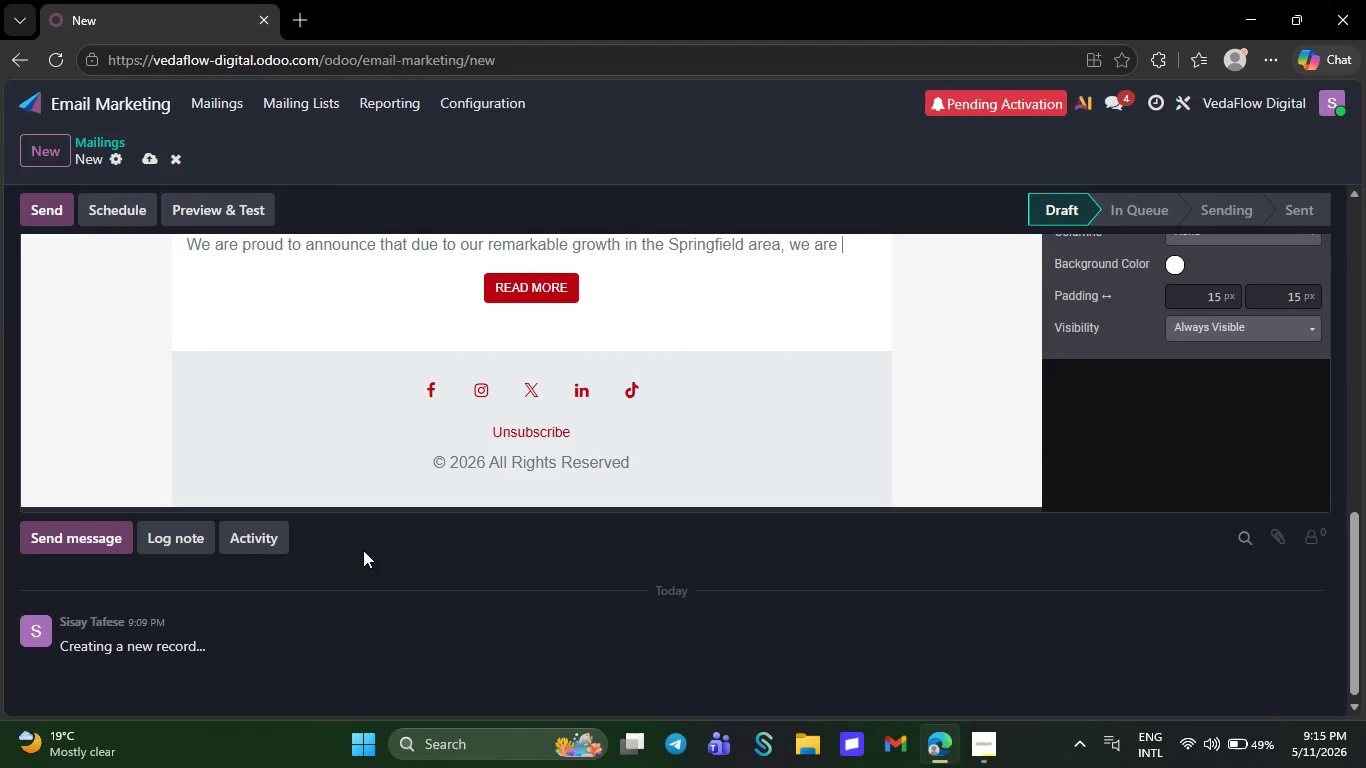 
wait(7.61)
 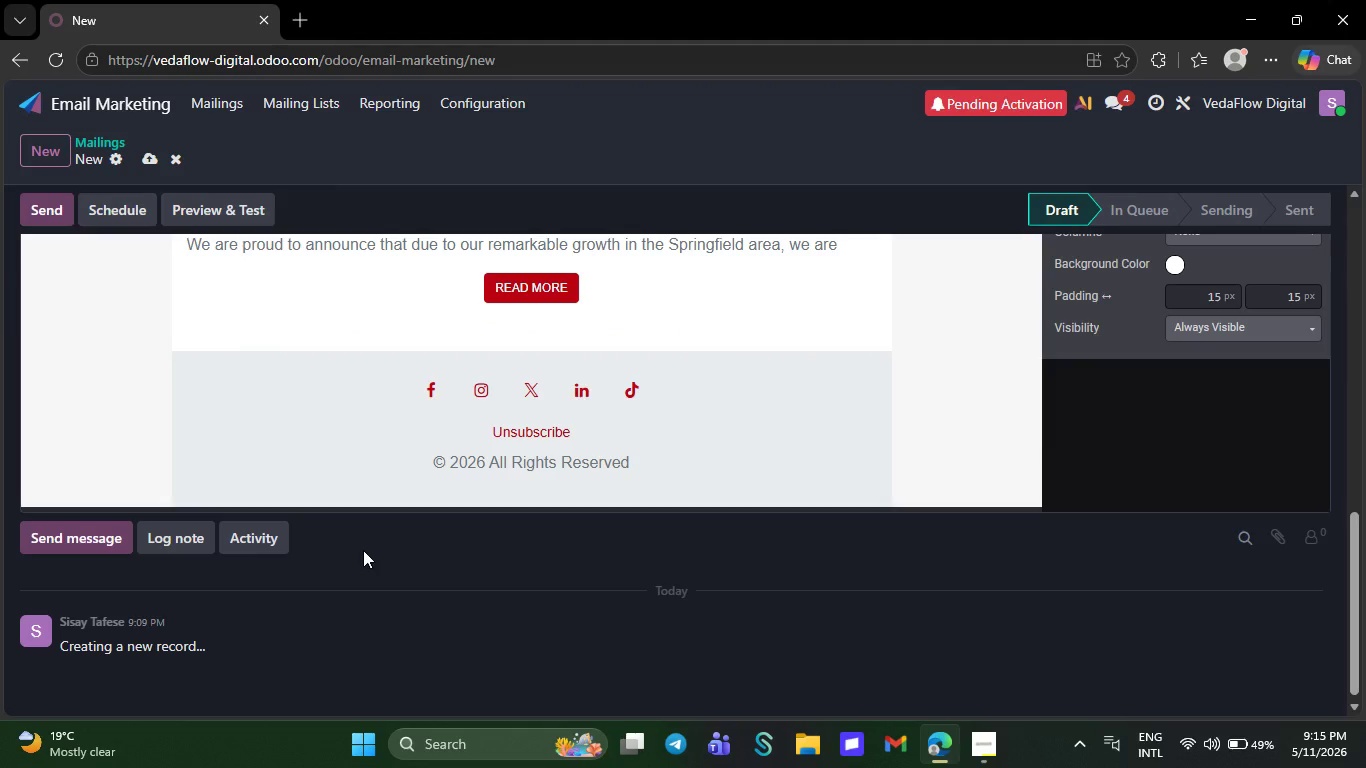 
key(Backspace)
 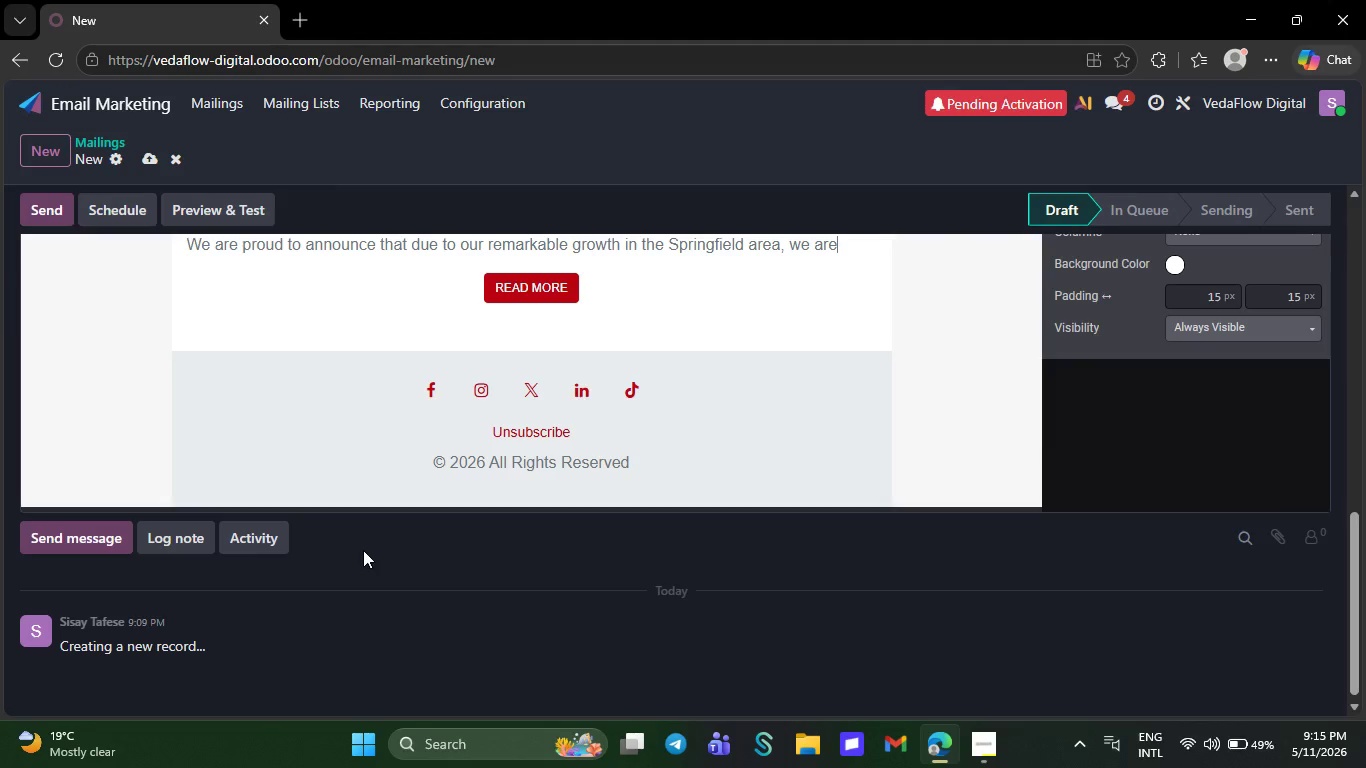 
key(Backspace)
 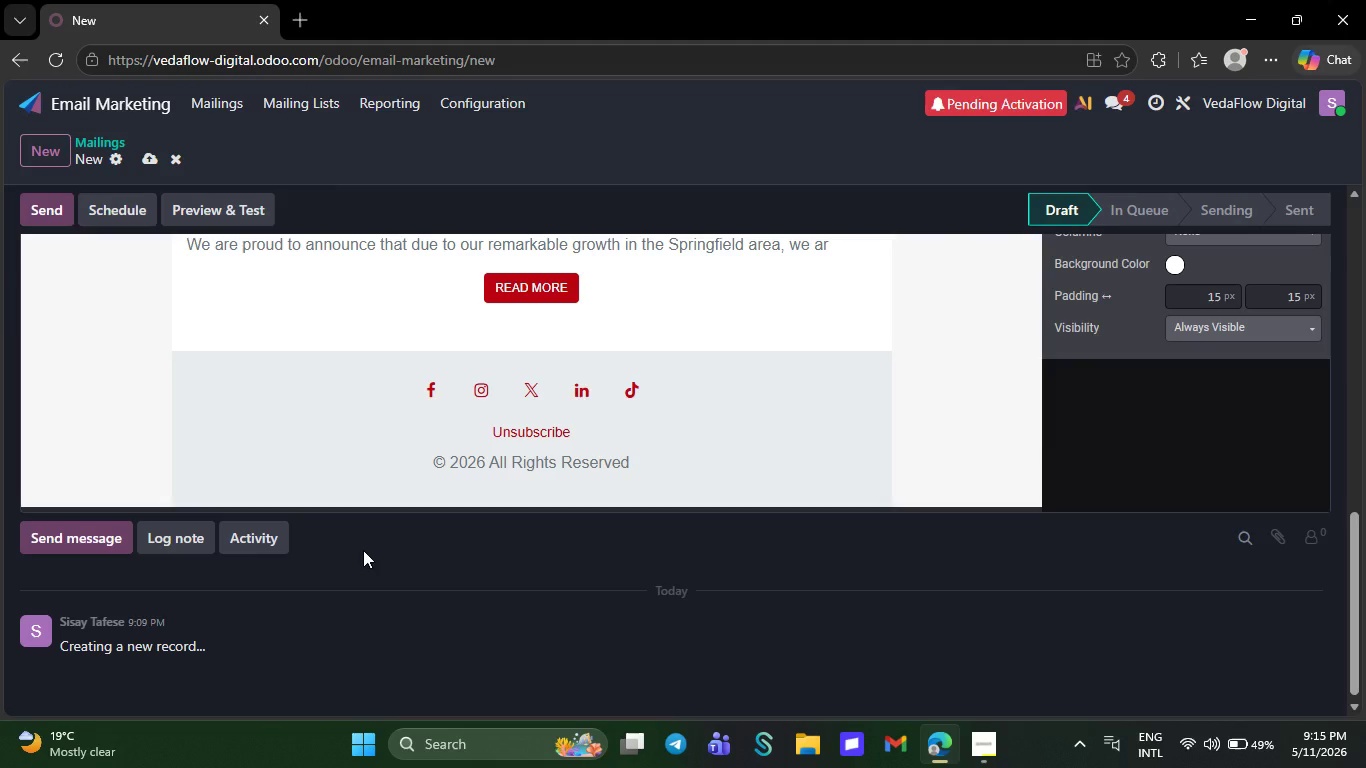 
key(Backspace)
 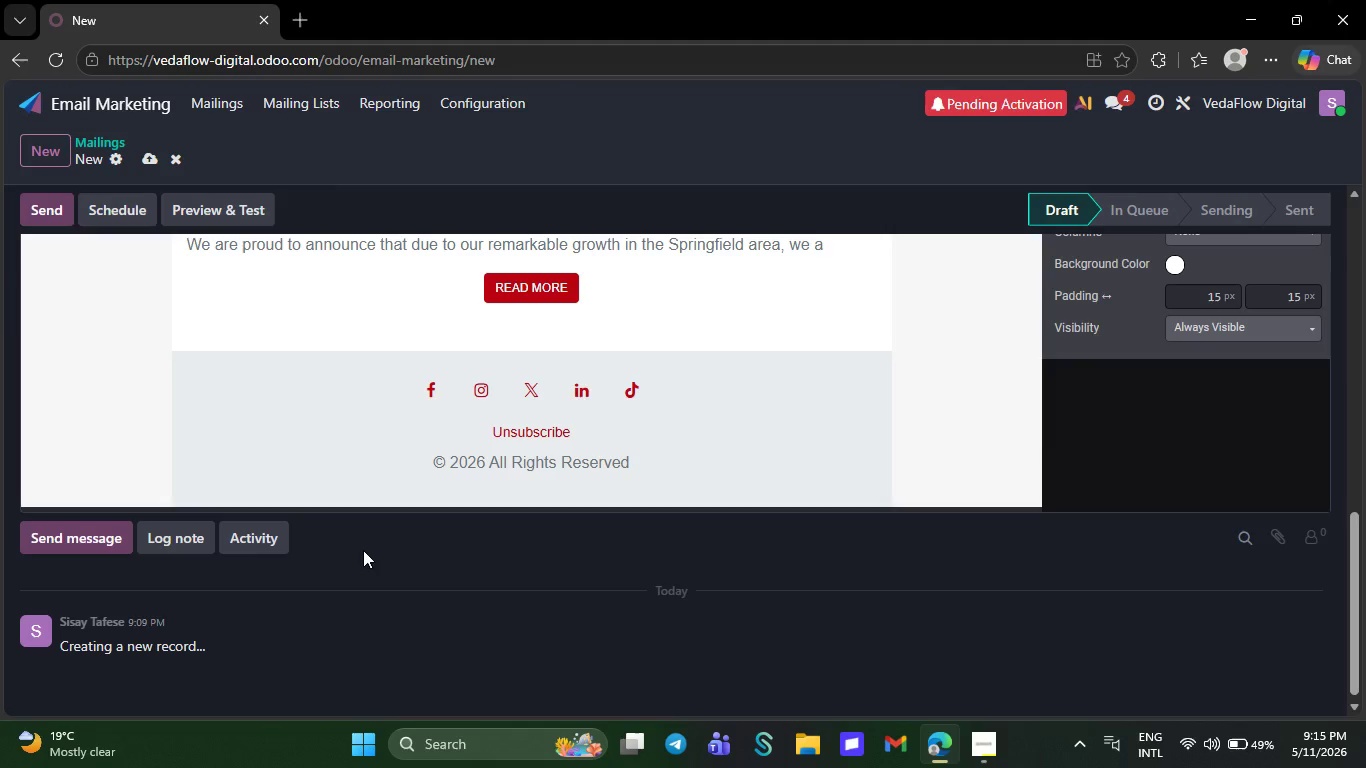 
key(Backspace)
 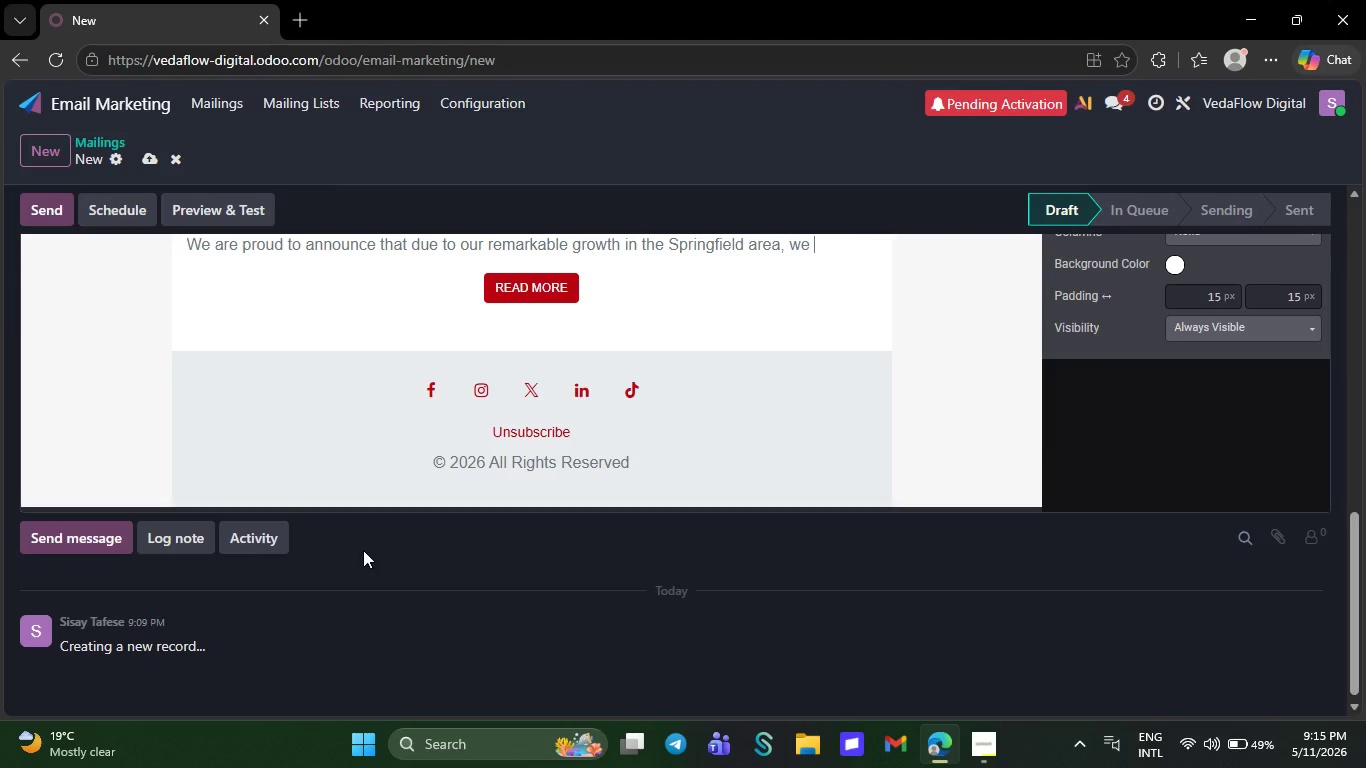 
key(Backspace)
 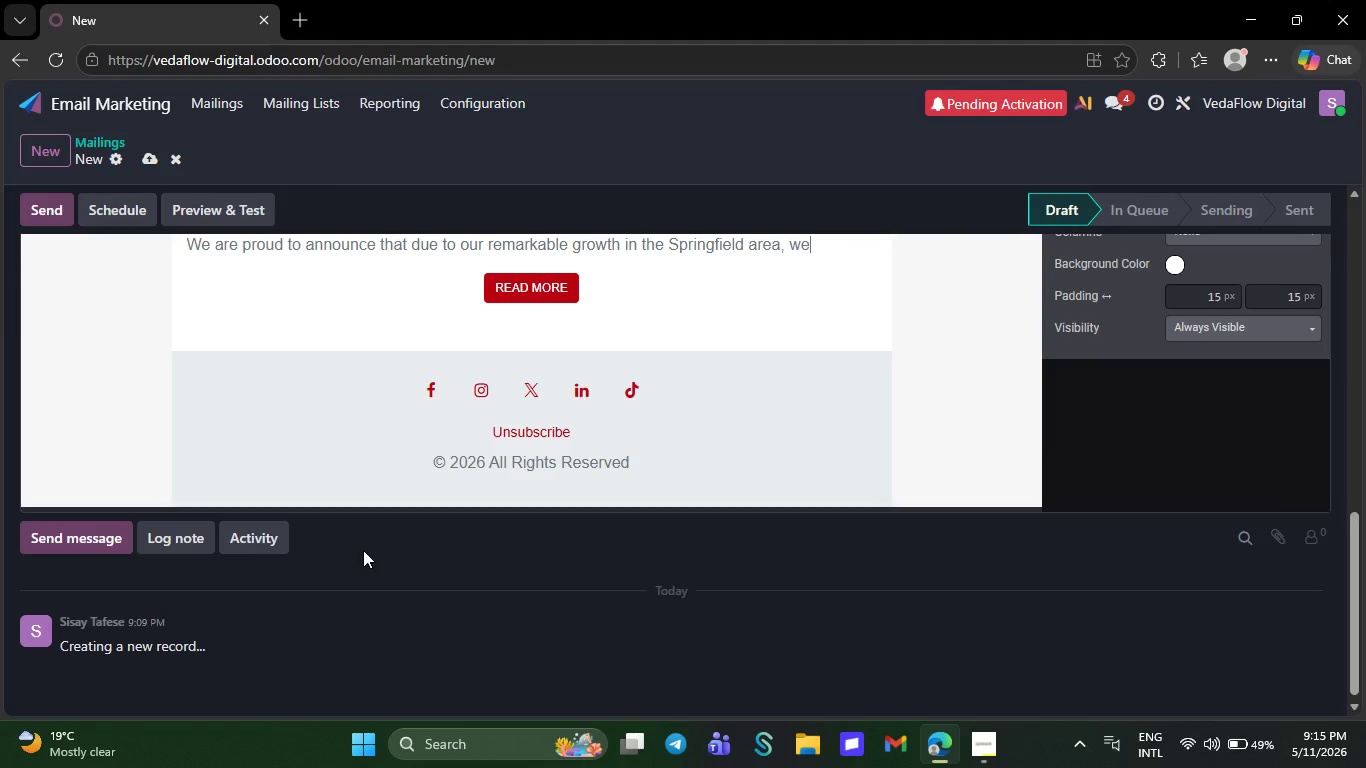 
wait(5.89)
 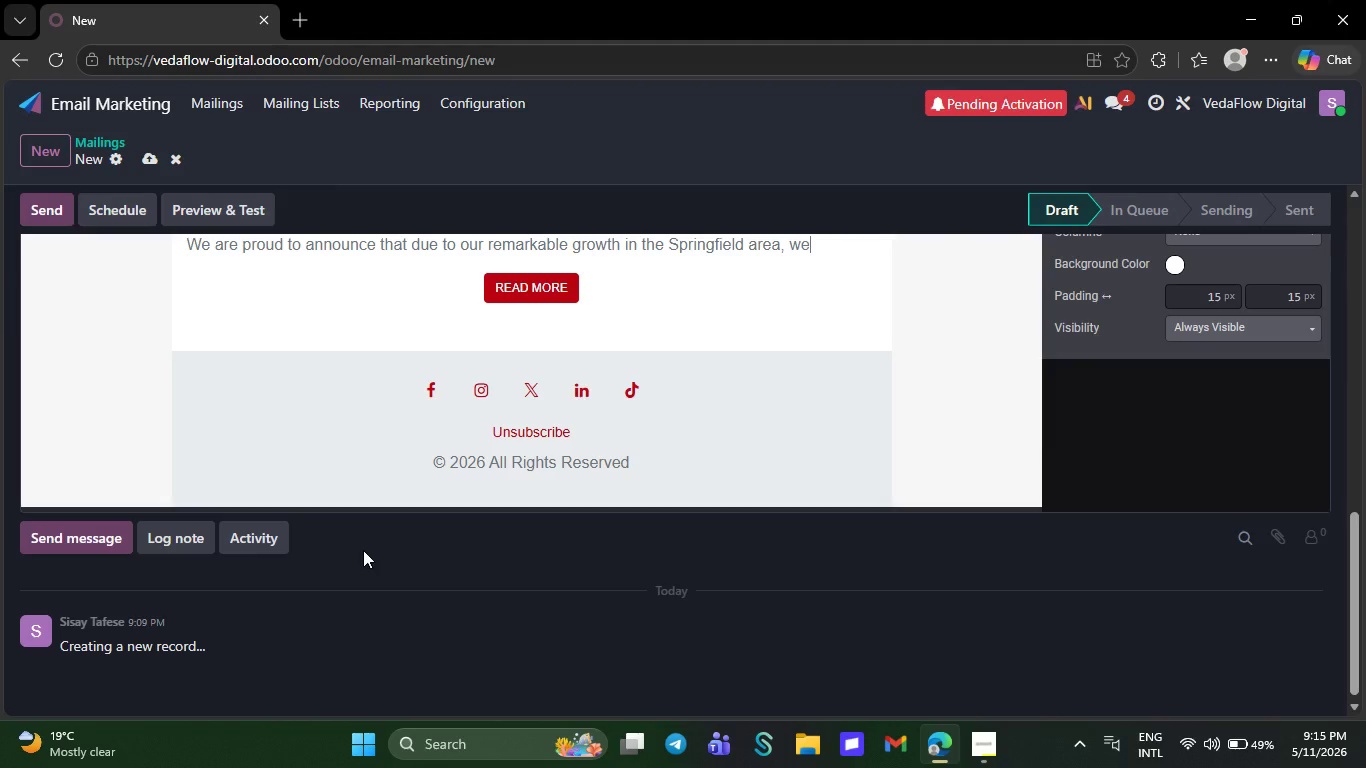 
key(Backspace)
 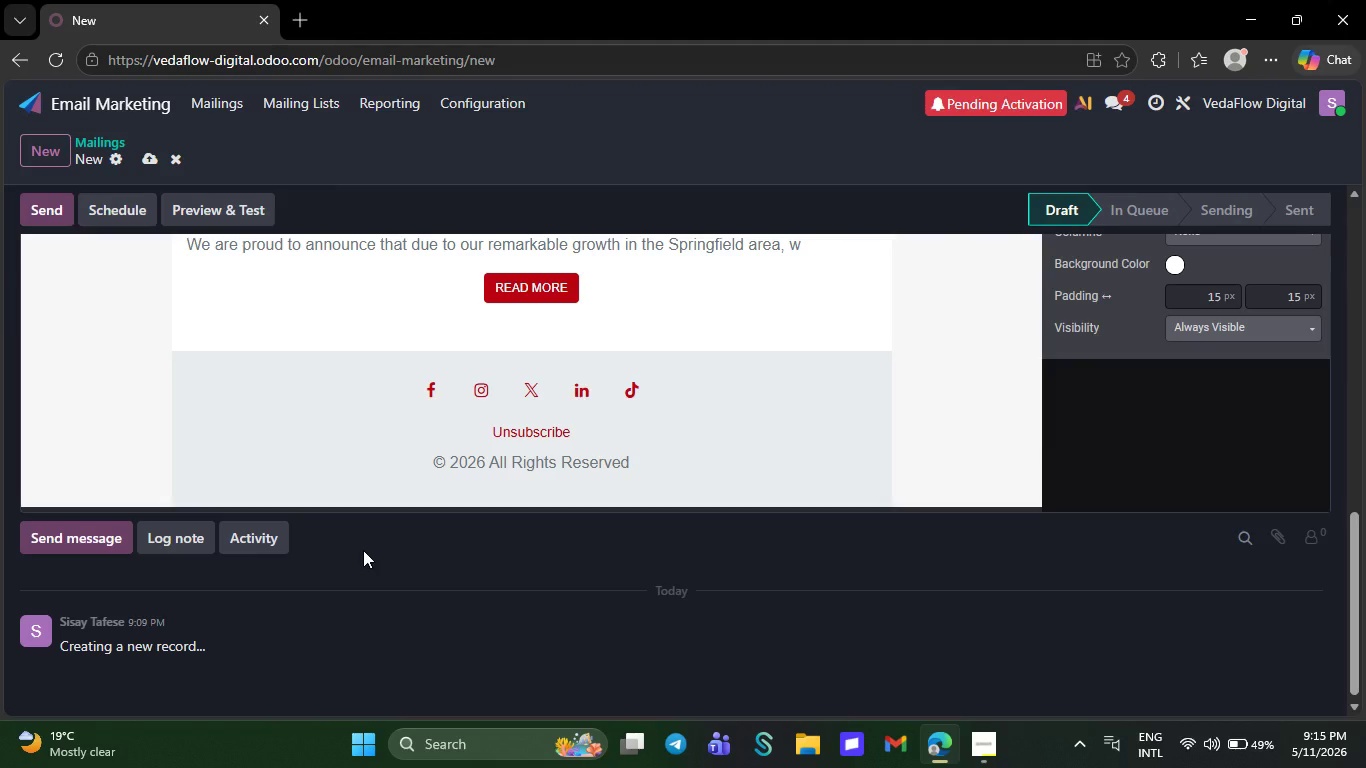 
key(Backspace)
 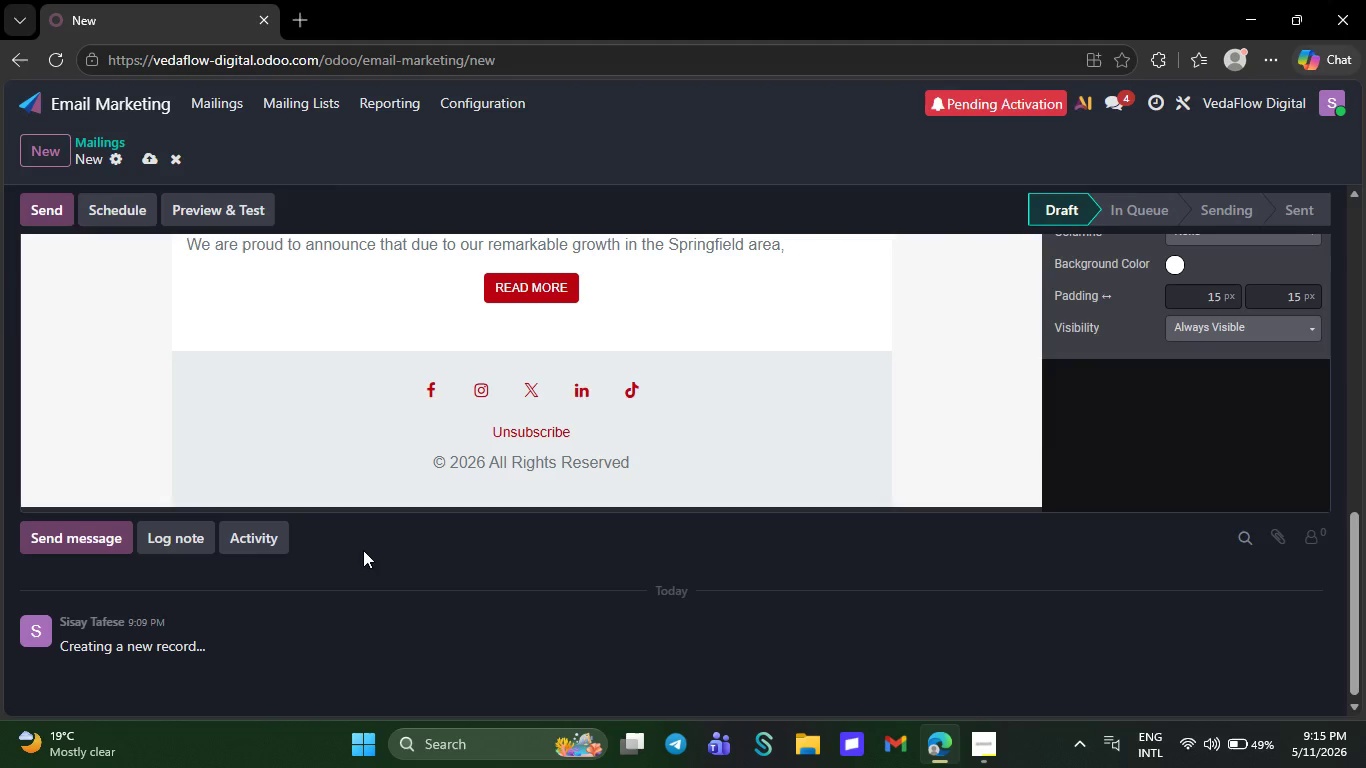 
key(Backspace)
 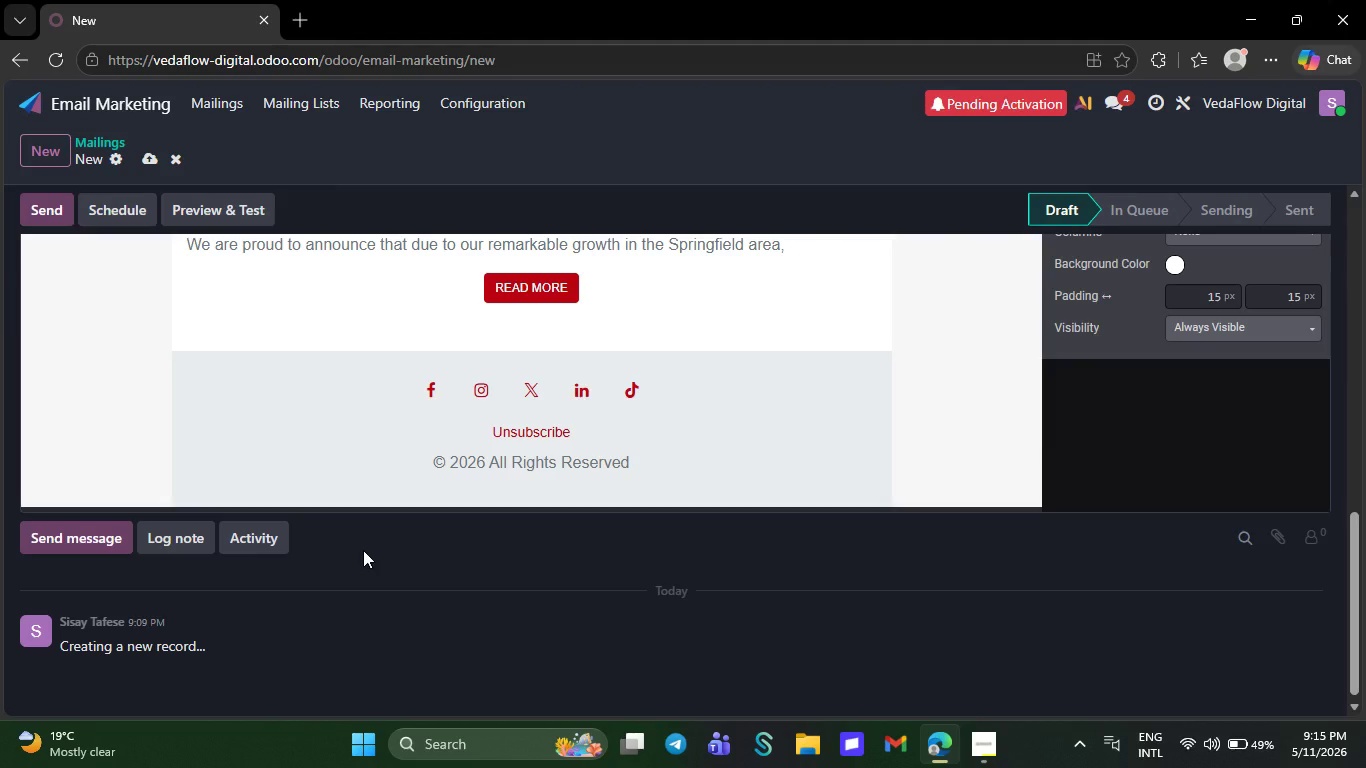 
key(Backspace)
 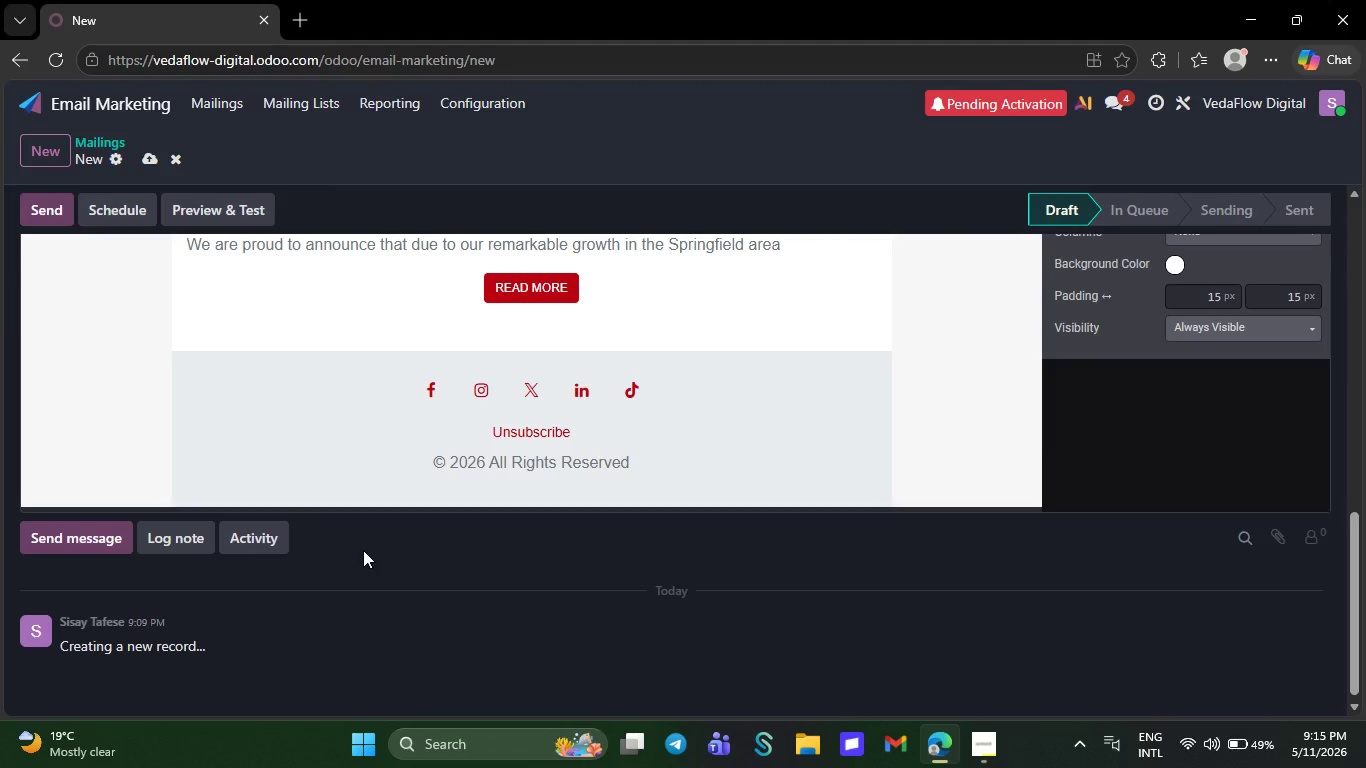 
key(Backspace)
 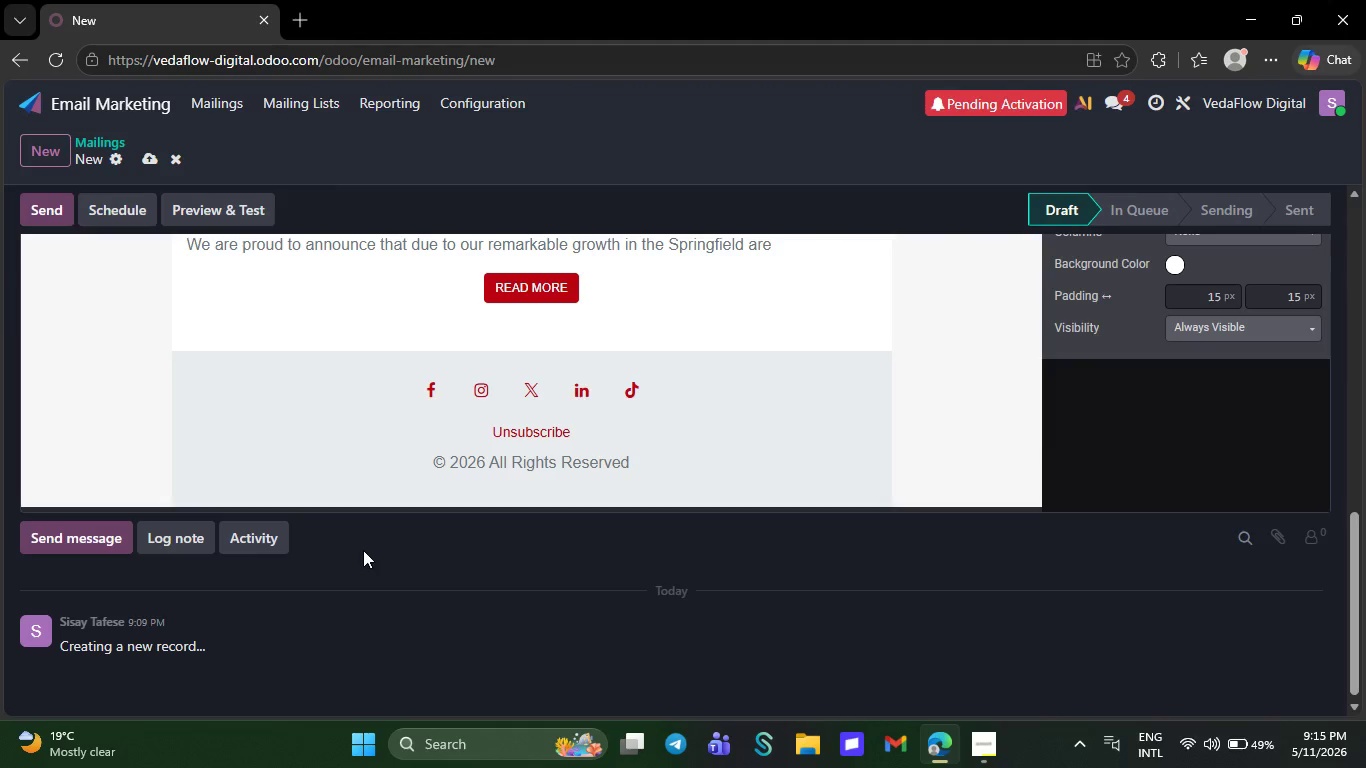 
key(Backspace)
 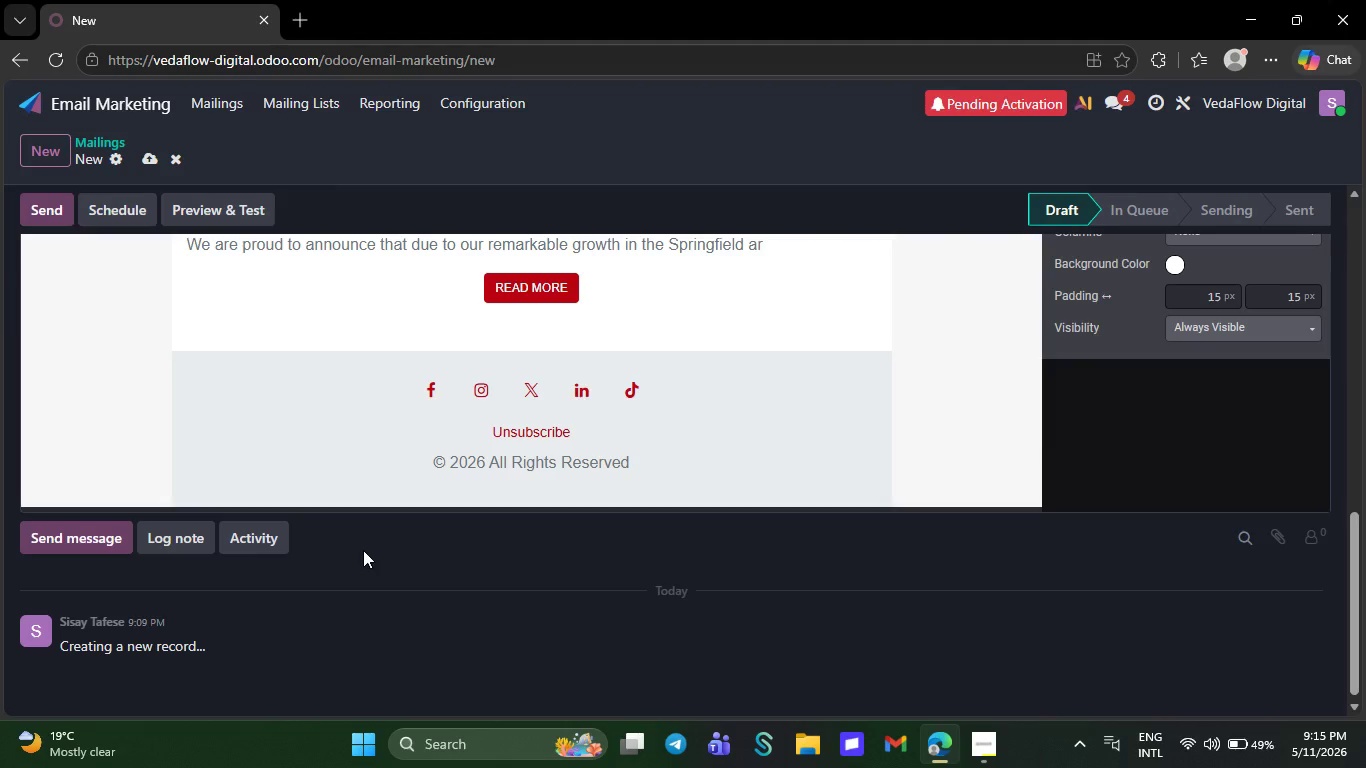 
key(Backspace)
 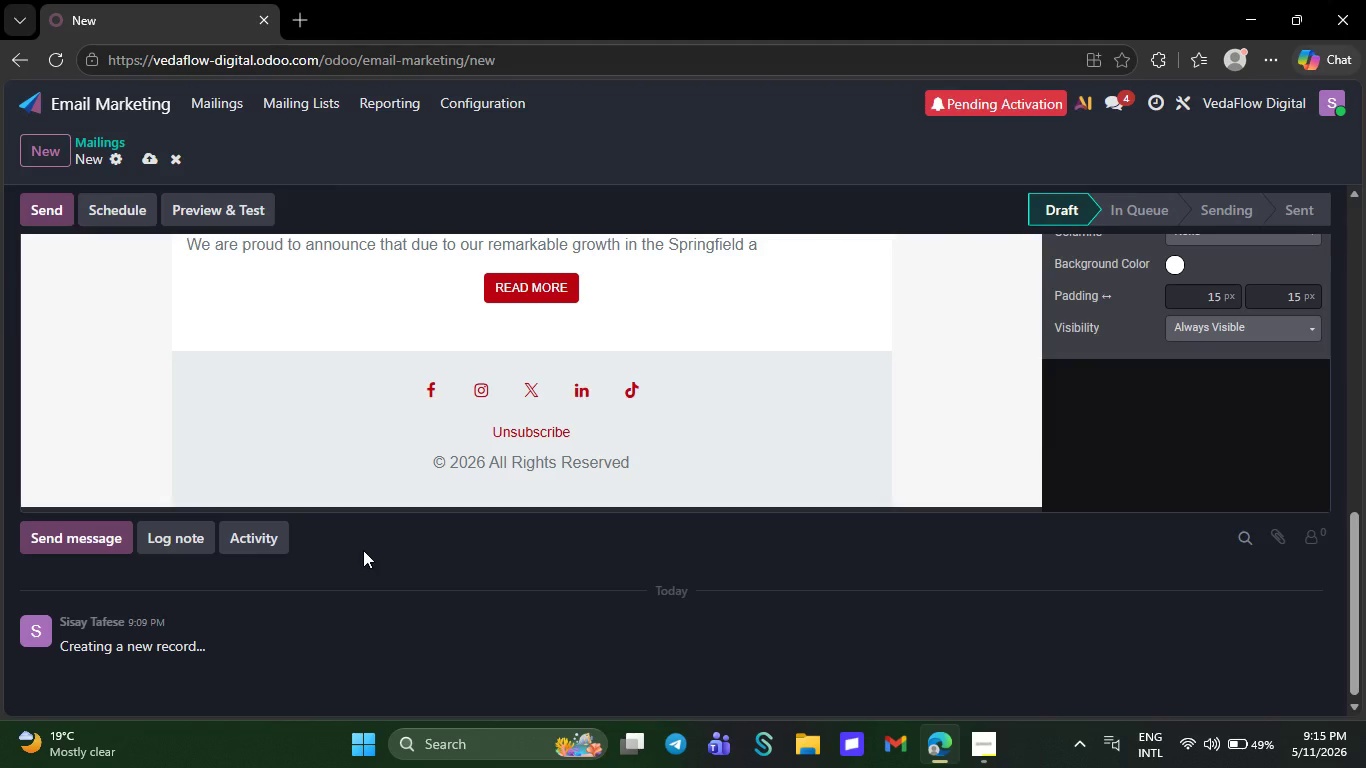 
key(Backspace)
 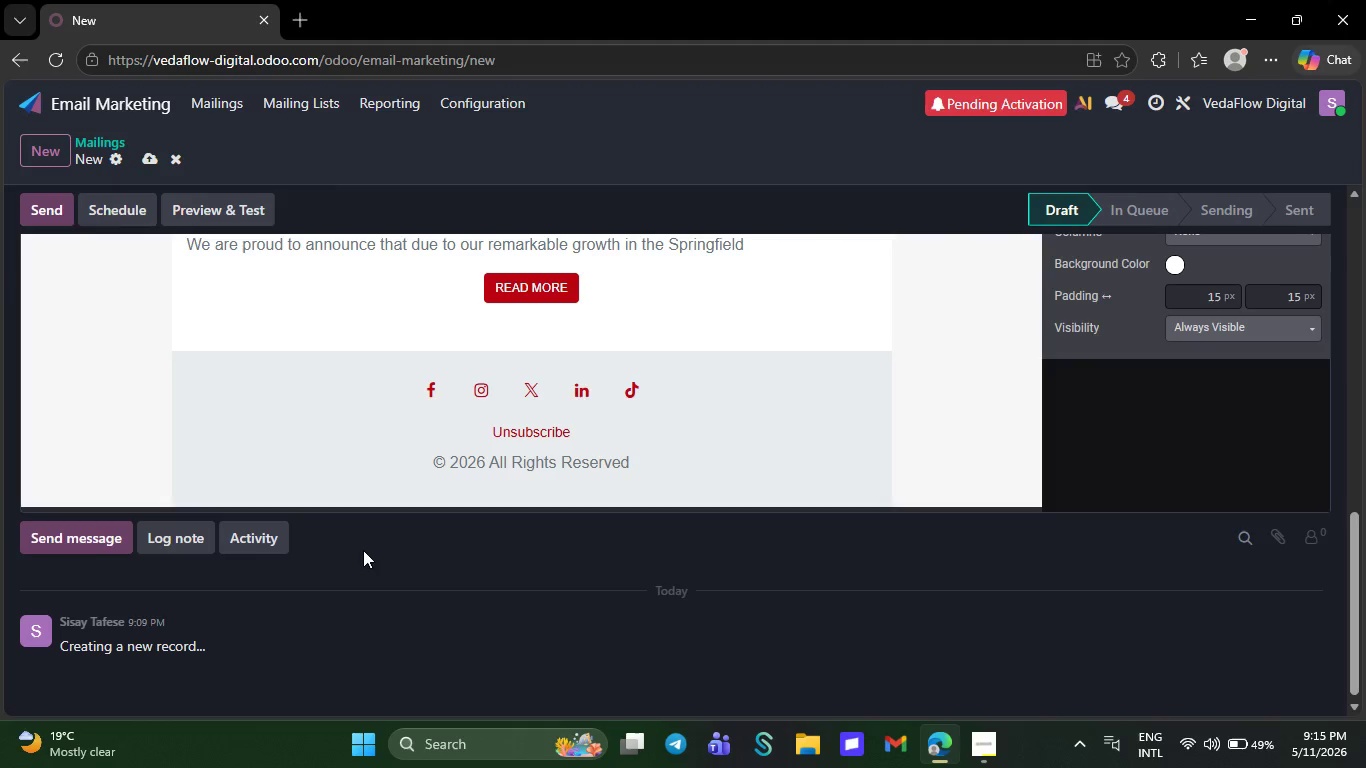 
key(Backspace)
 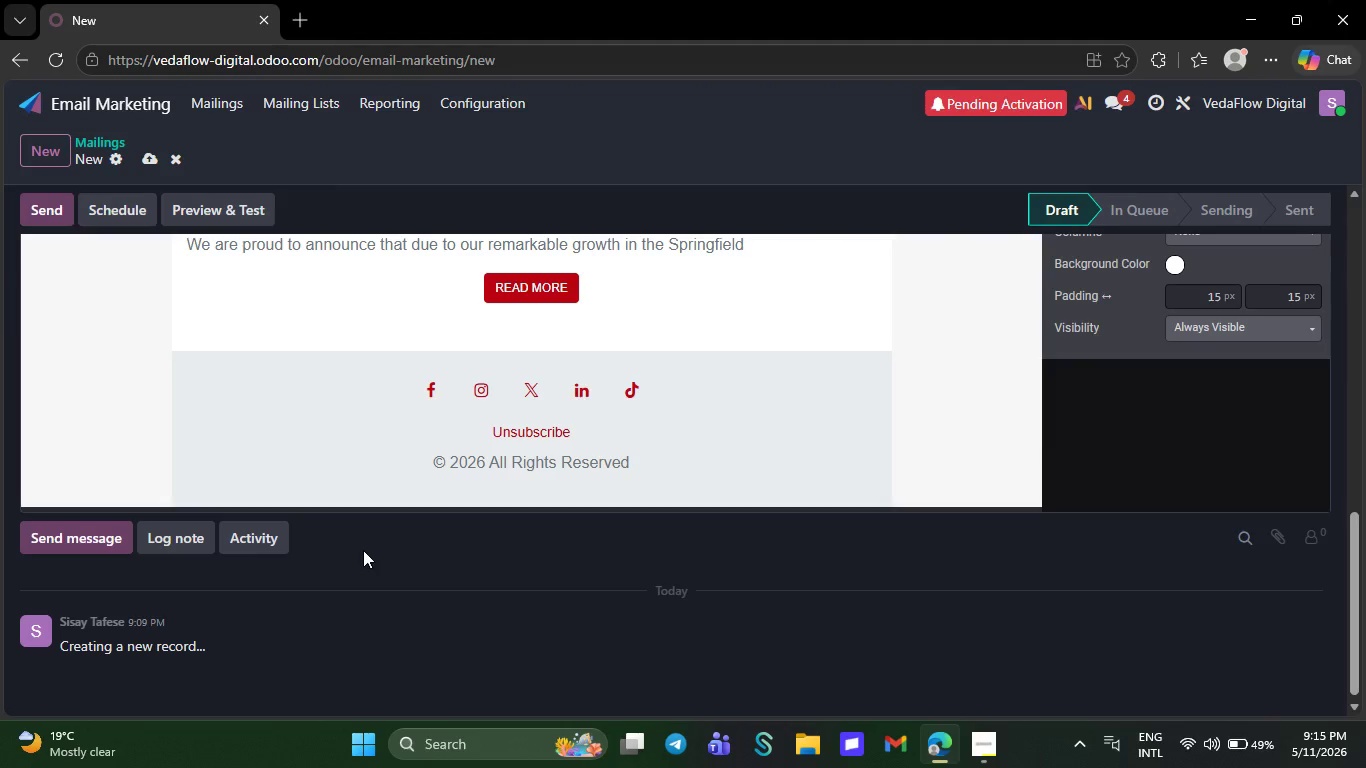 
wait(6.31)
 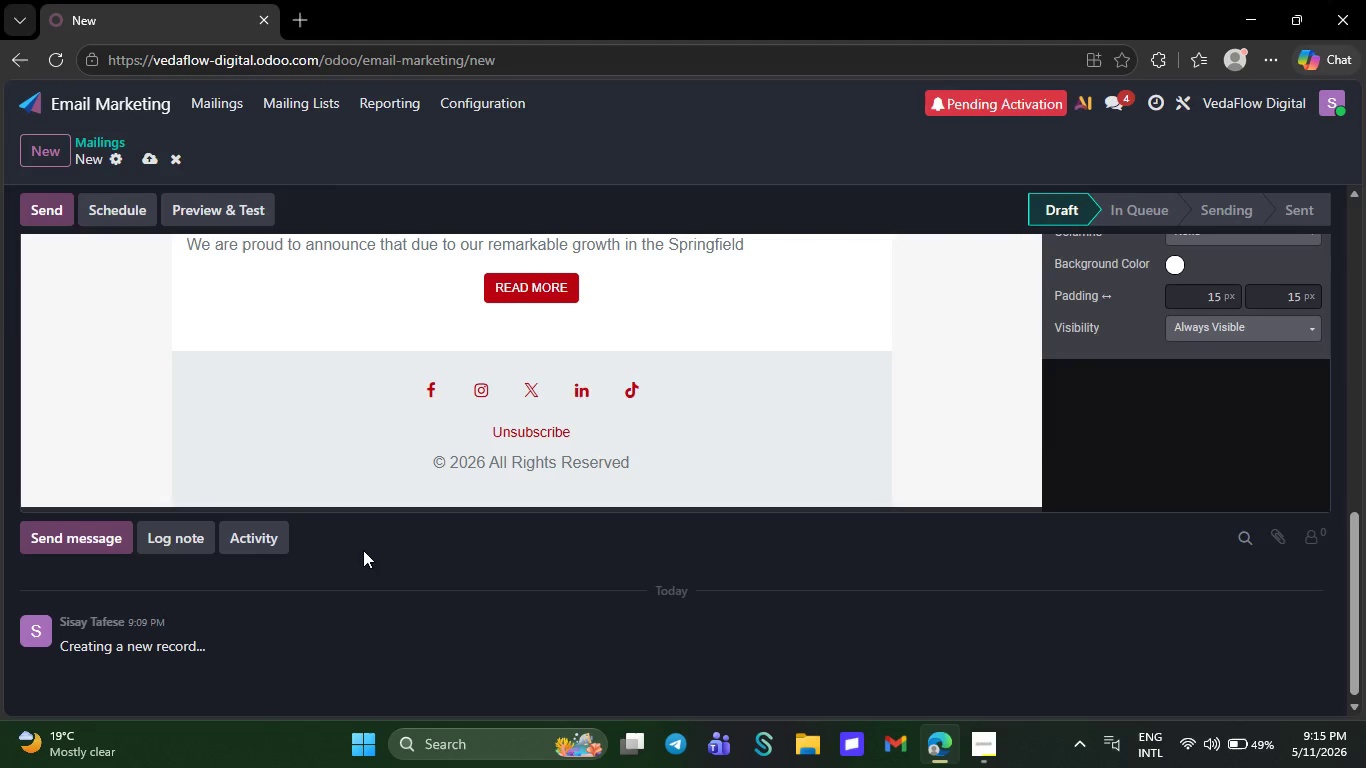 
key(Backspace)
 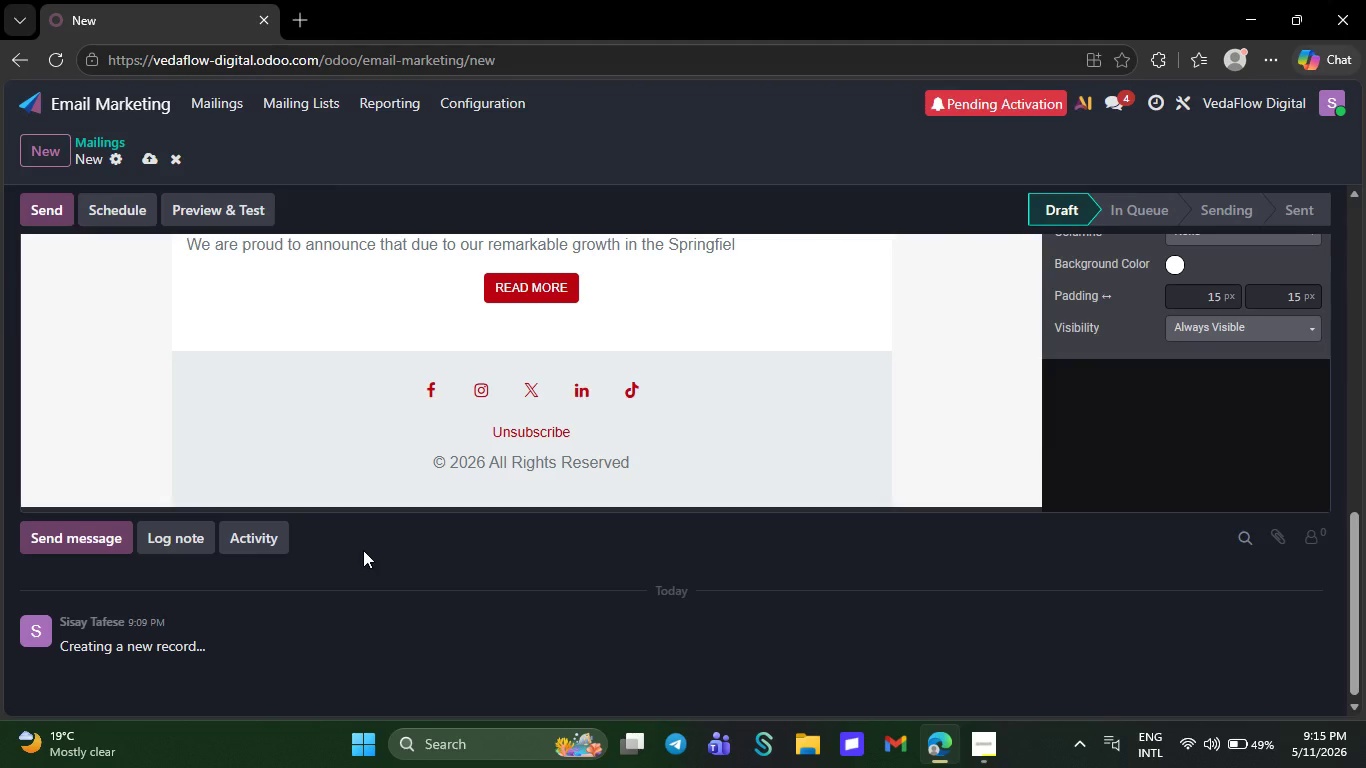 
key(Backspace)
 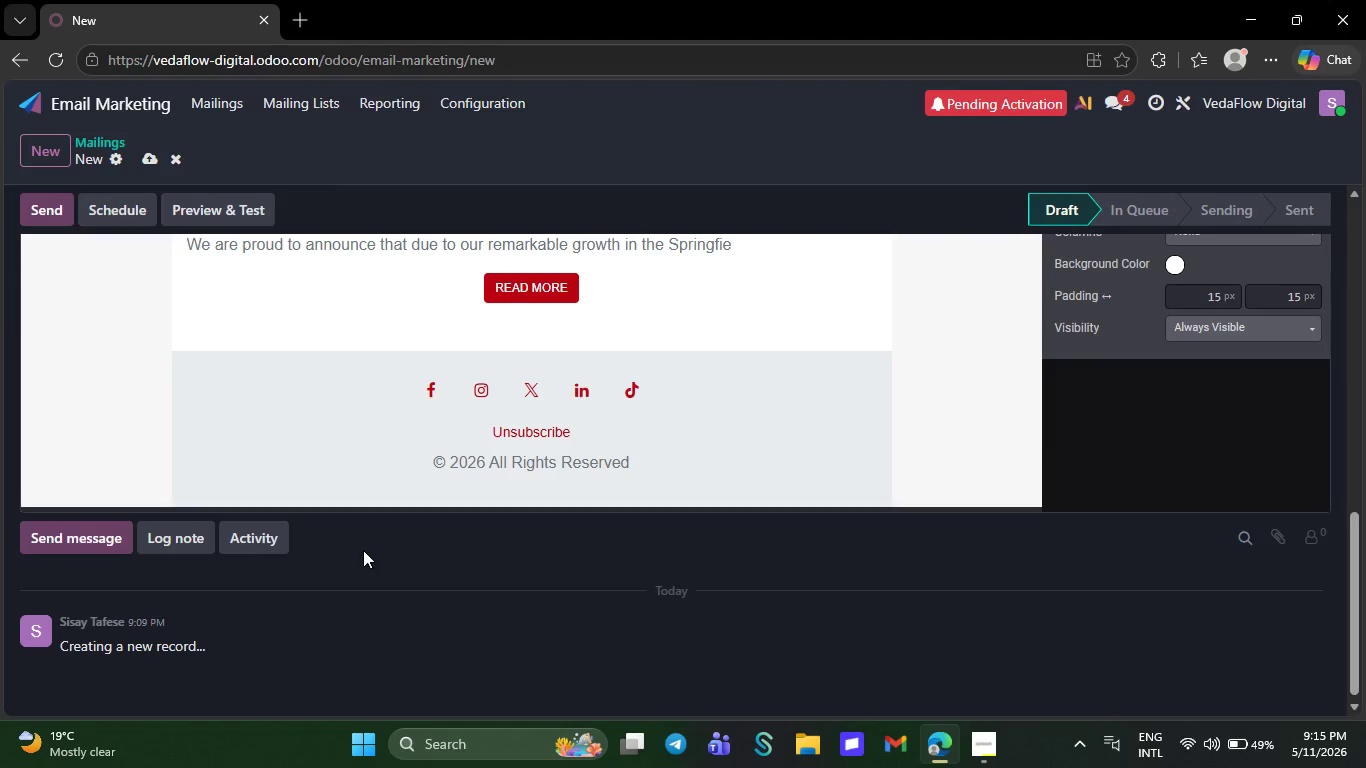 
key(Backspace)
 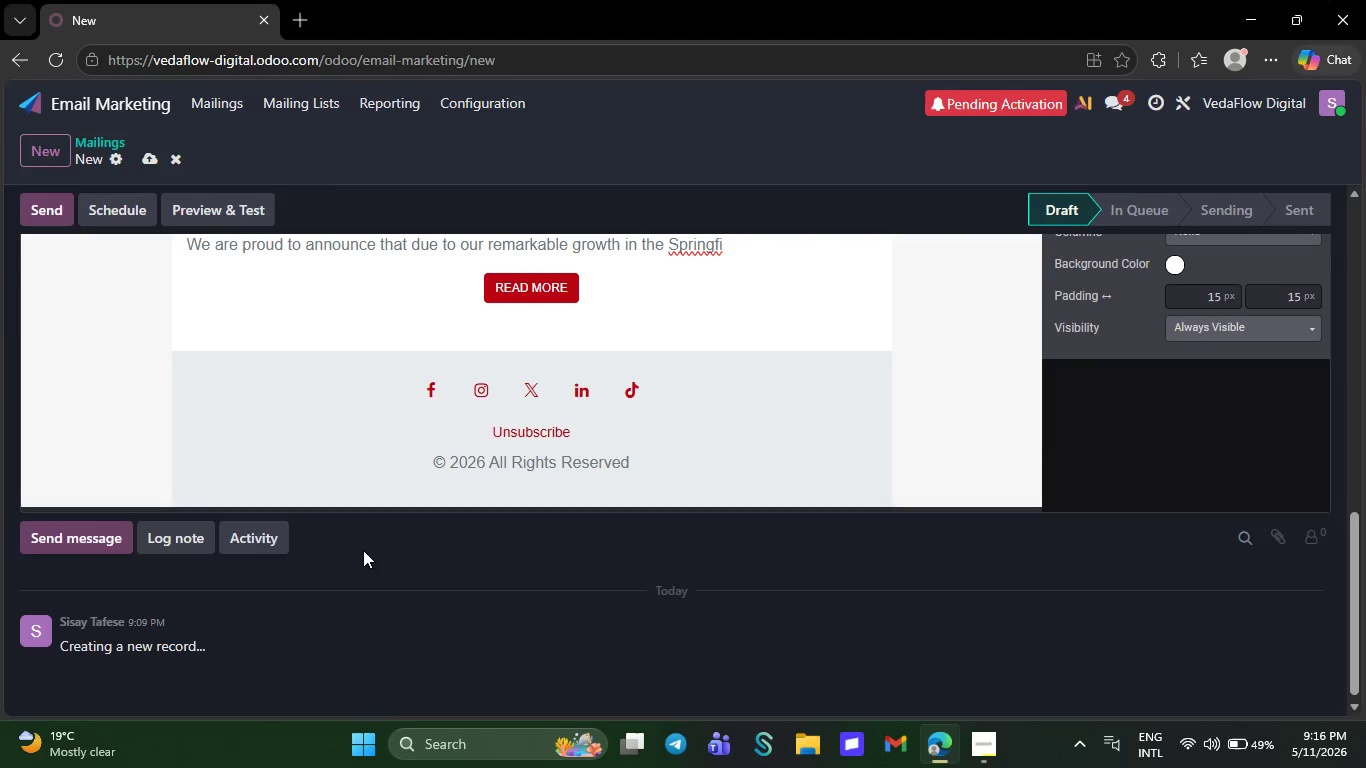 
wait(11.23)
 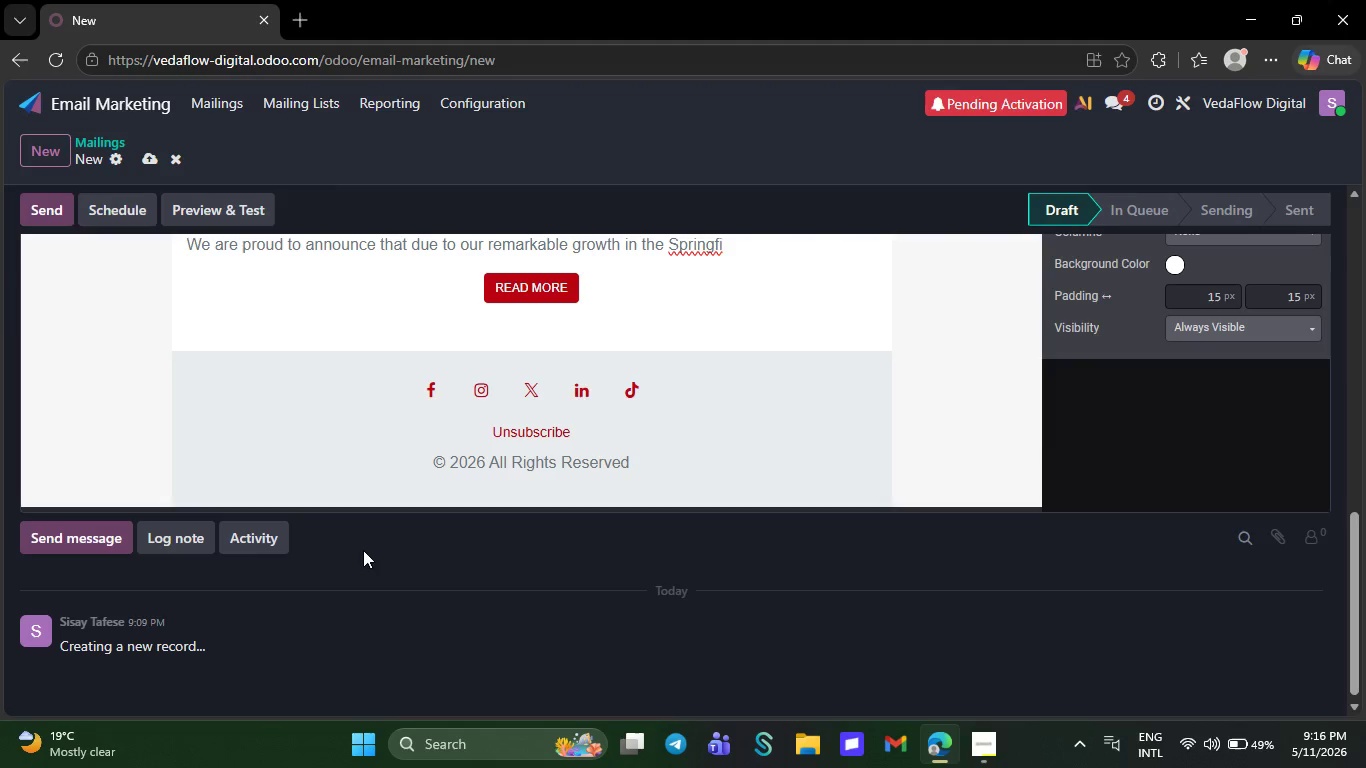 
key(Backspace)
 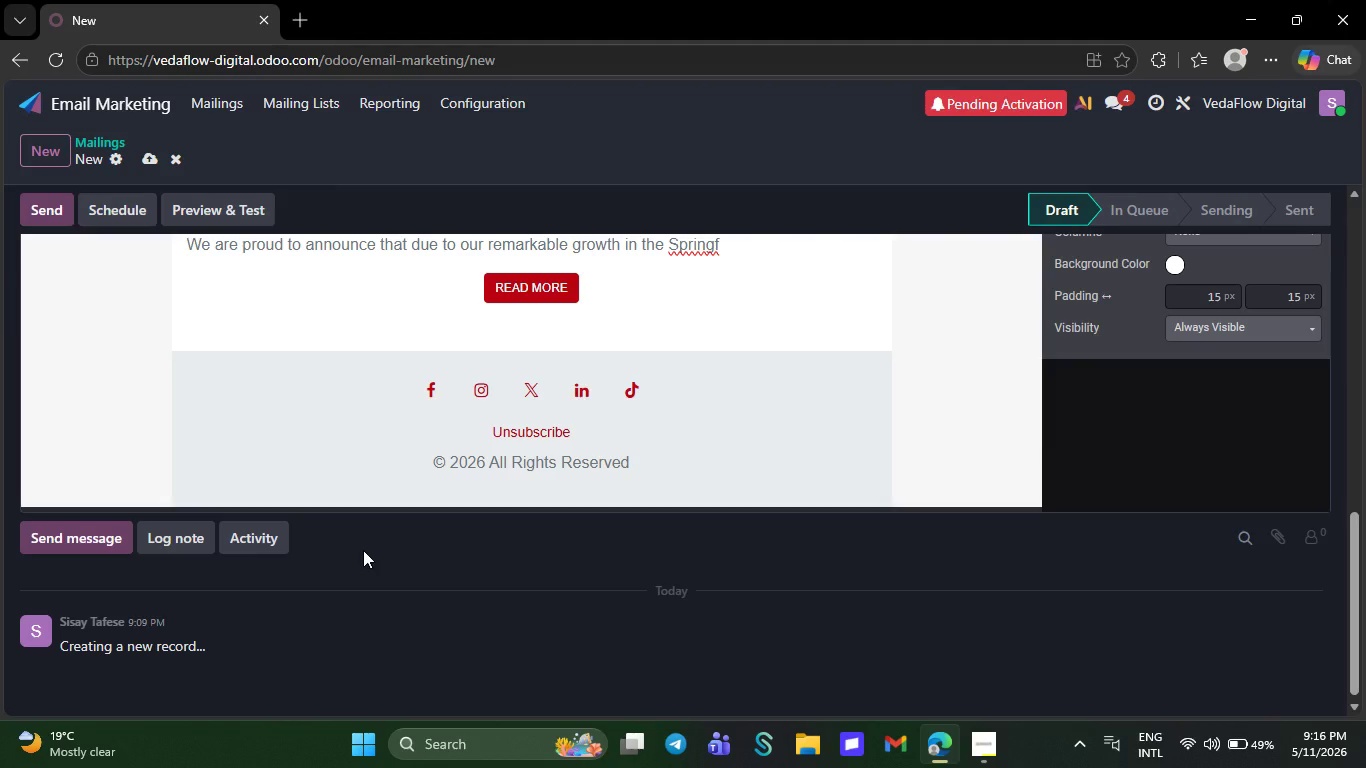 
key(Backspace)
 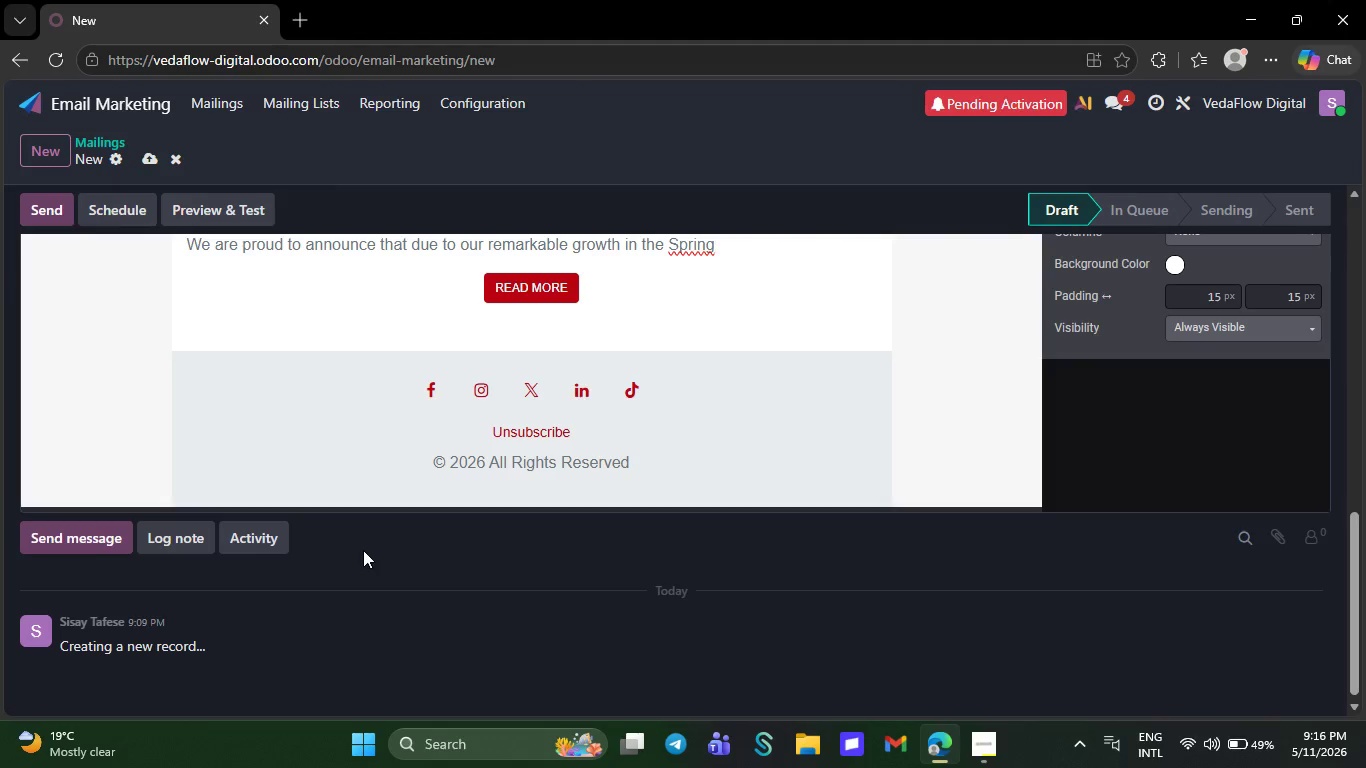 
key(Backspace)
 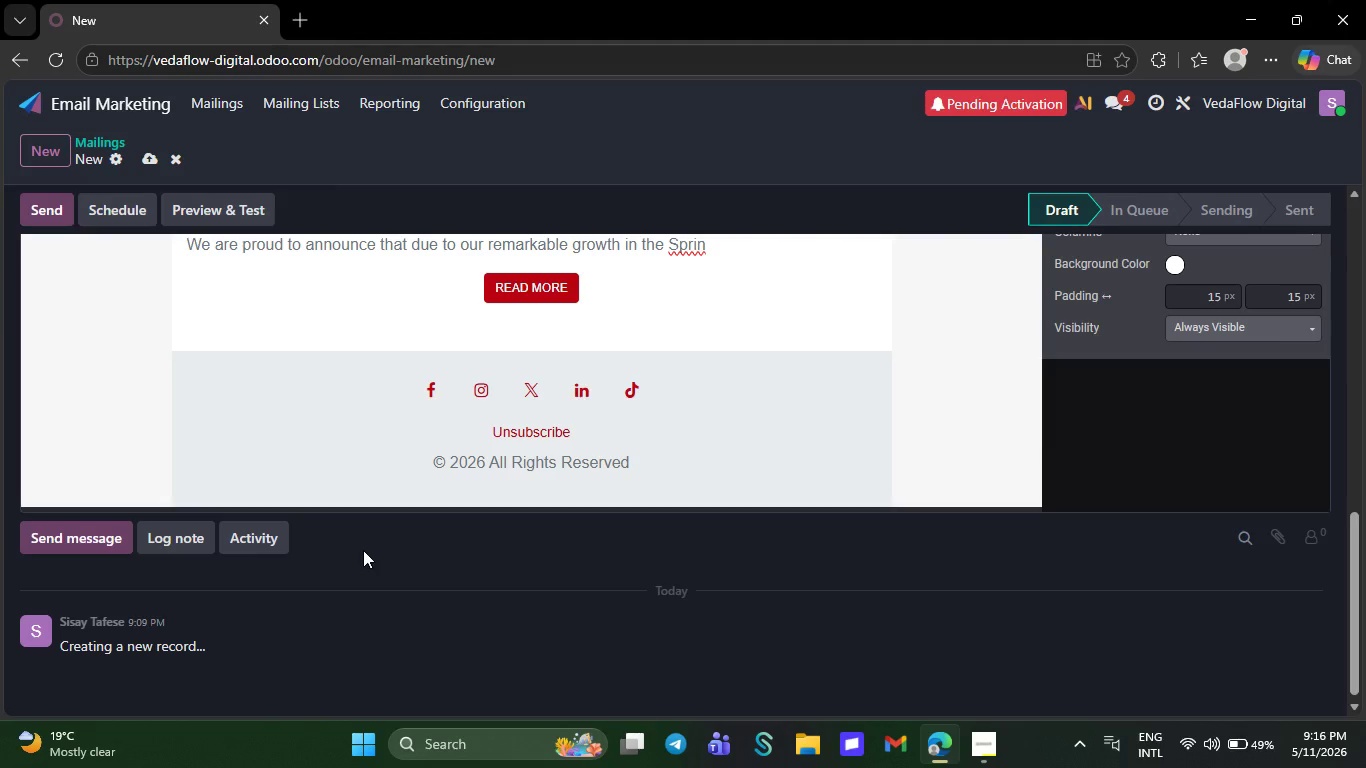 
key(Backspace)
 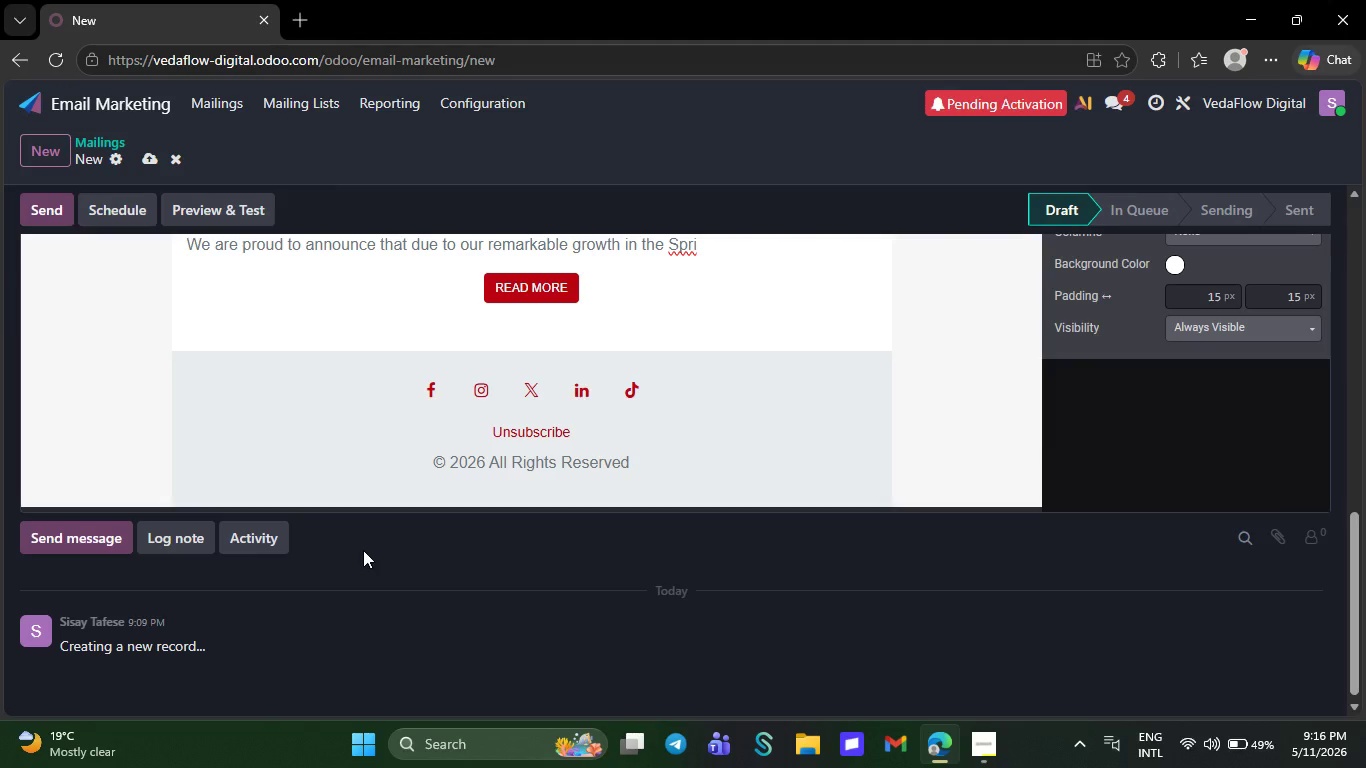 
key(Backspace)
 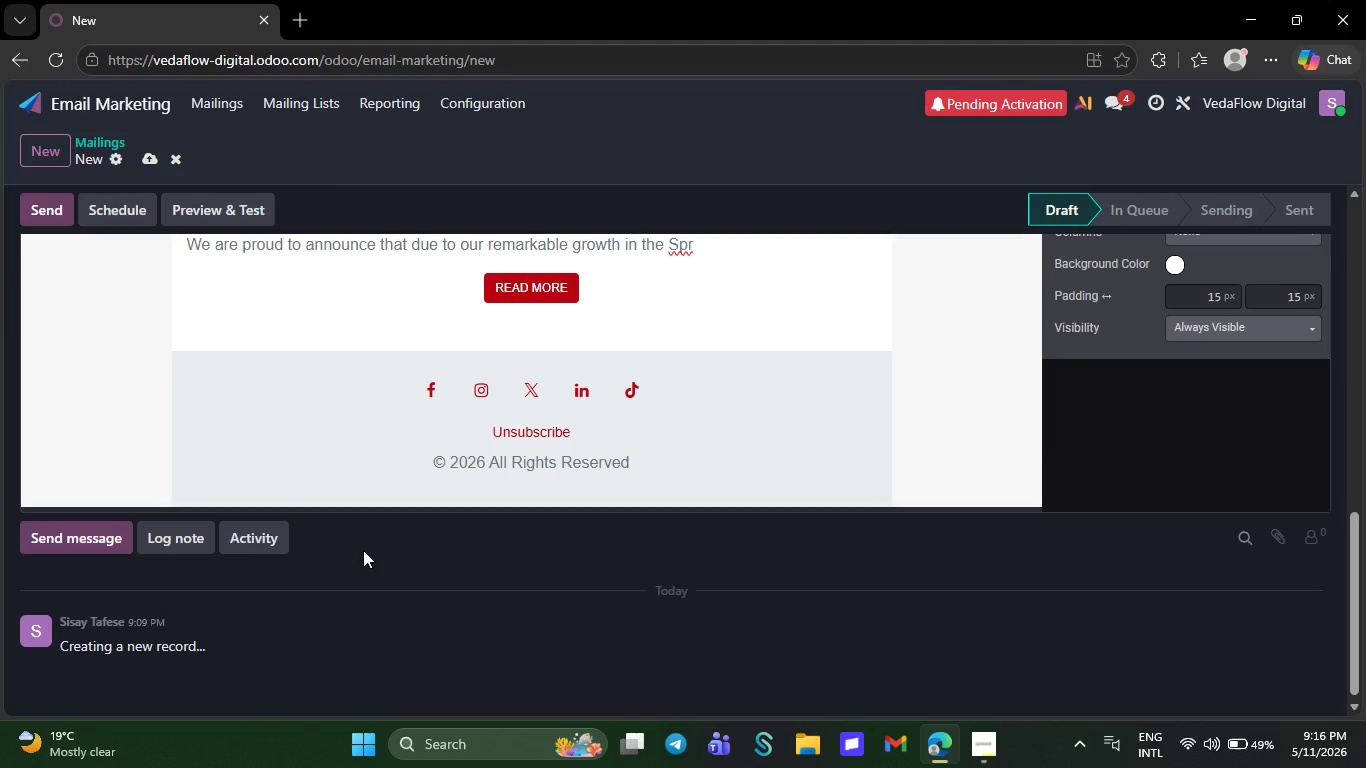 
key(Backspace)
 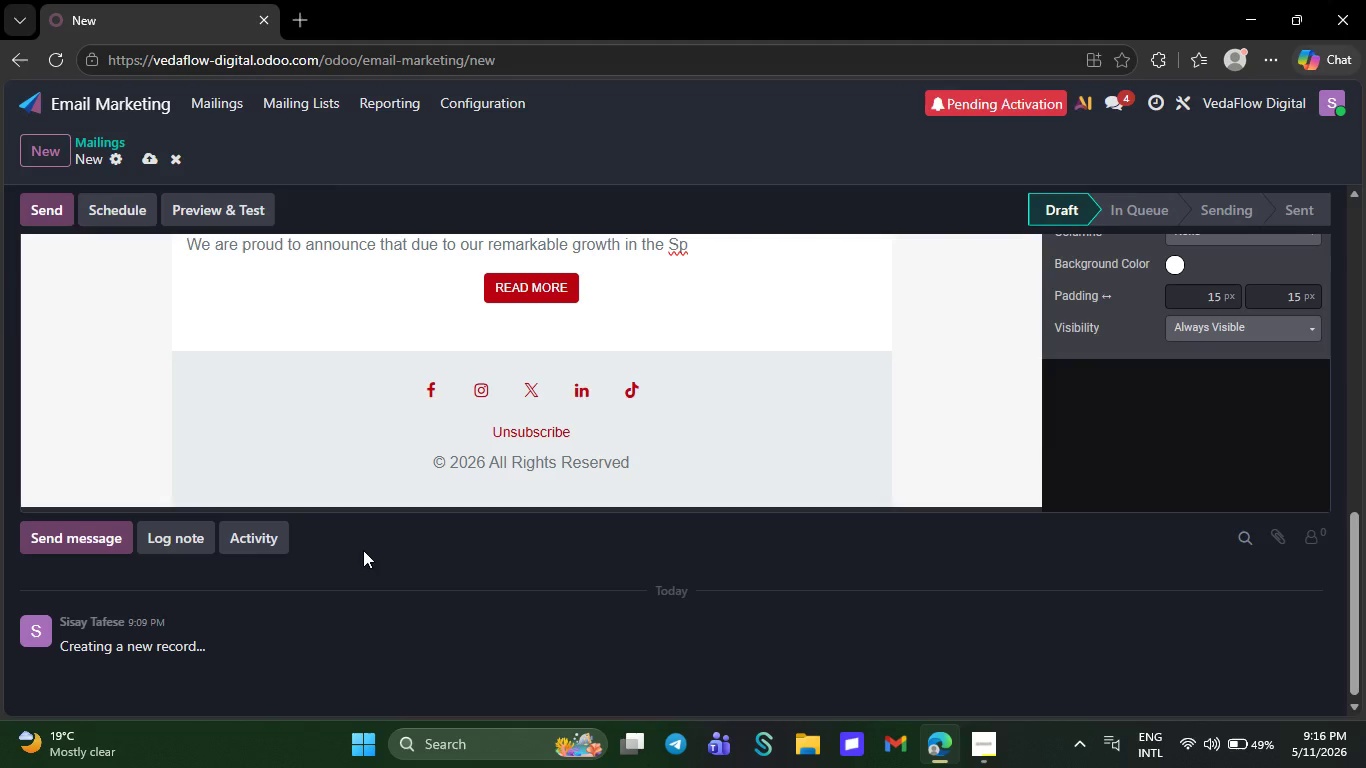 
key(Backspace)
 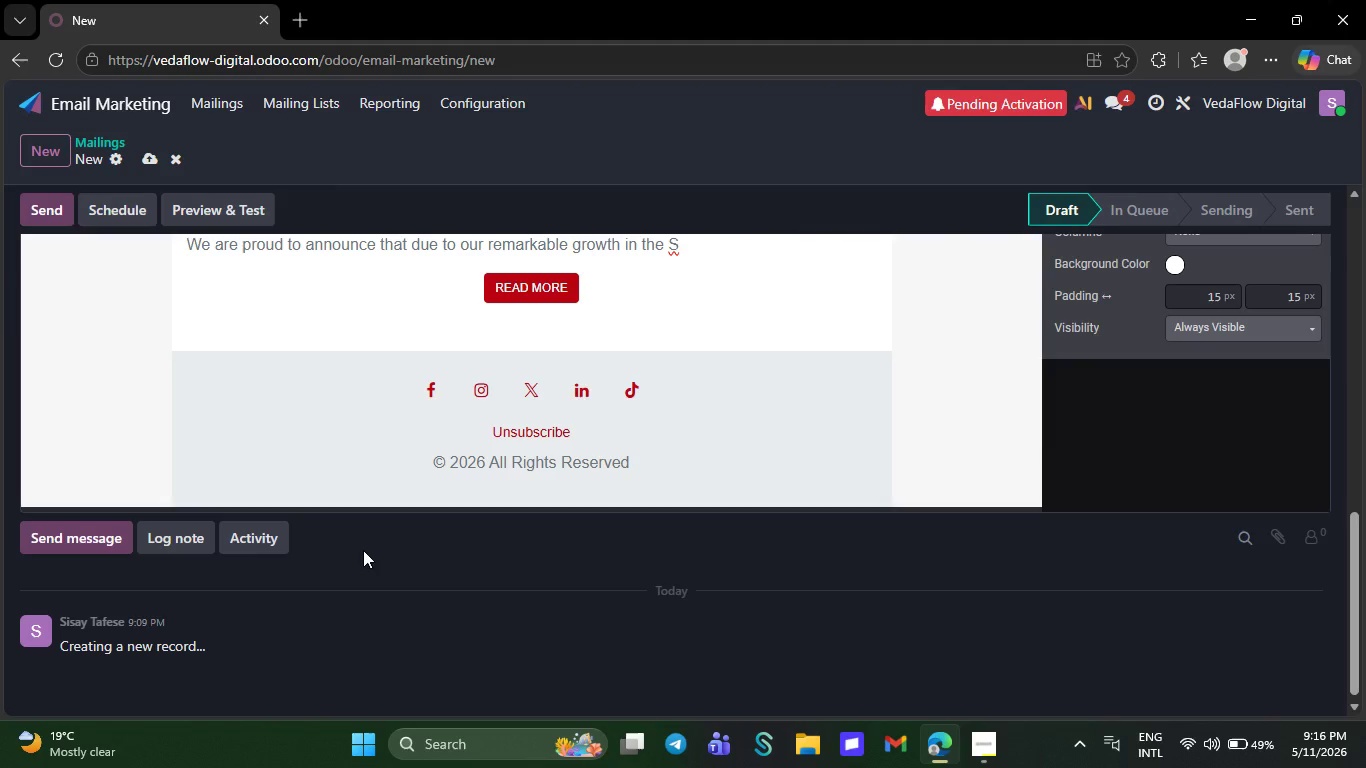 
key(Backspace)
 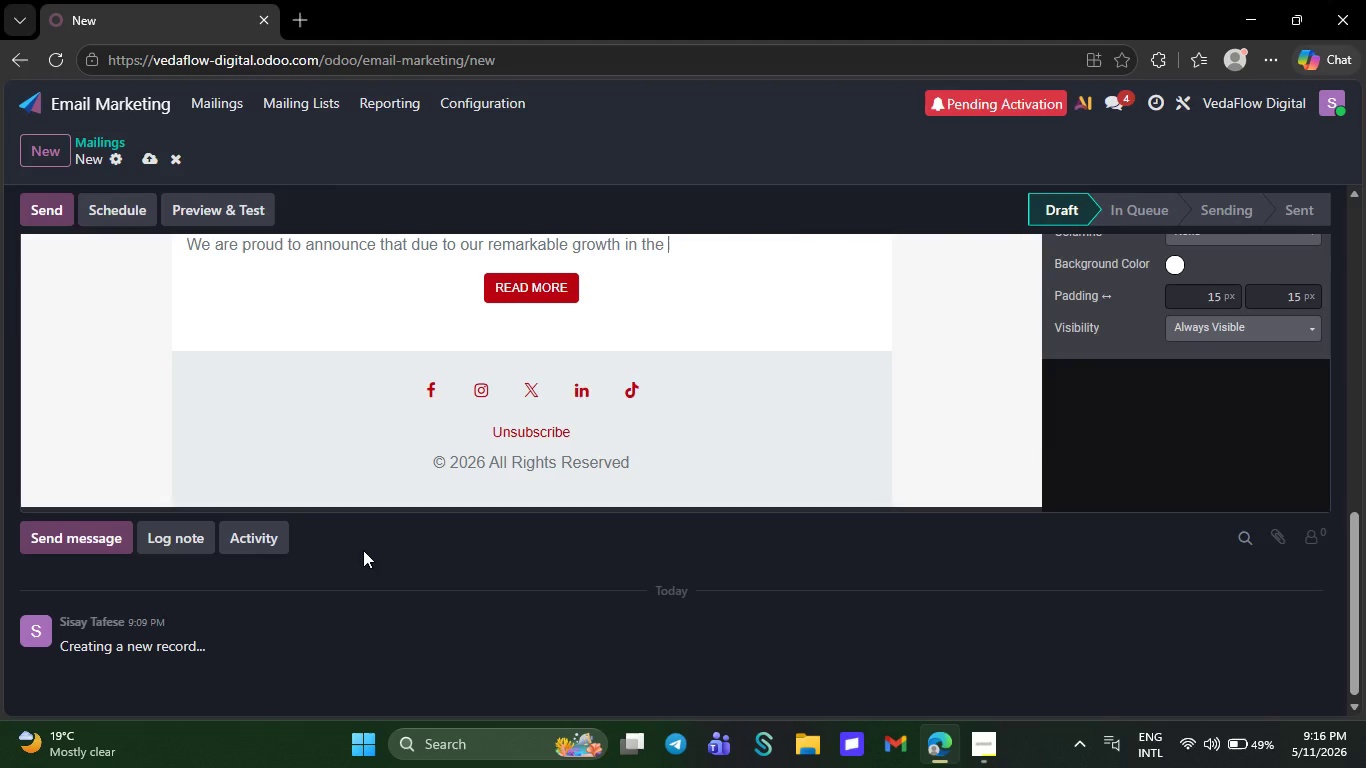 
key(Backspace)
 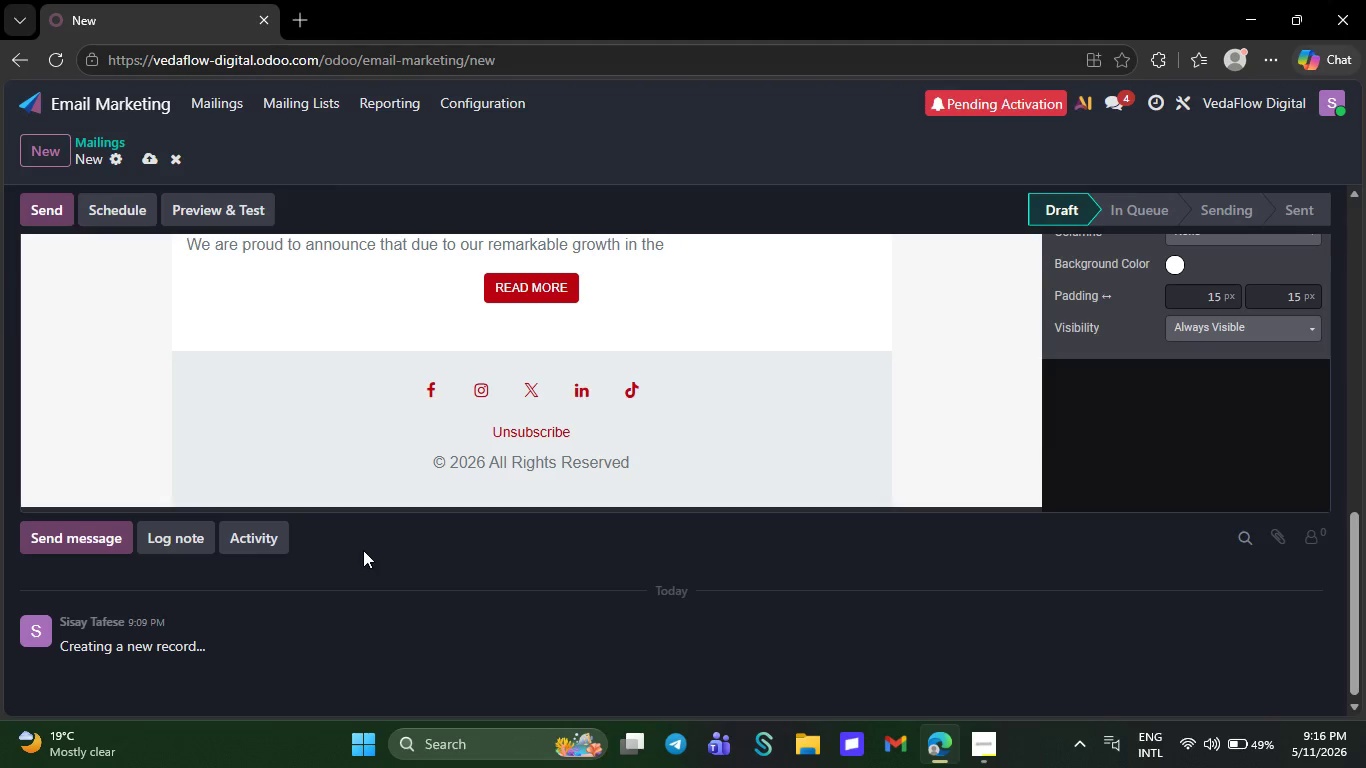 
key(Backspace)
 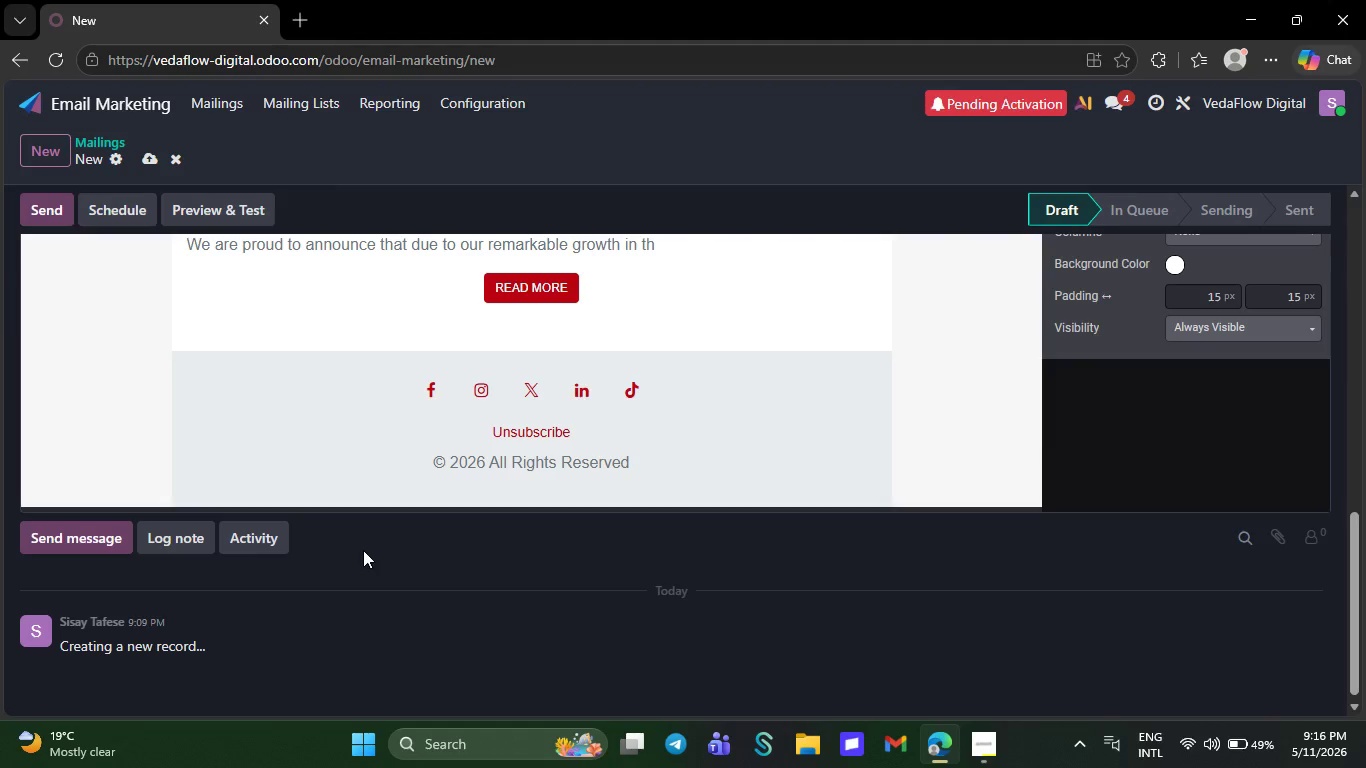 
key(Backspace)
 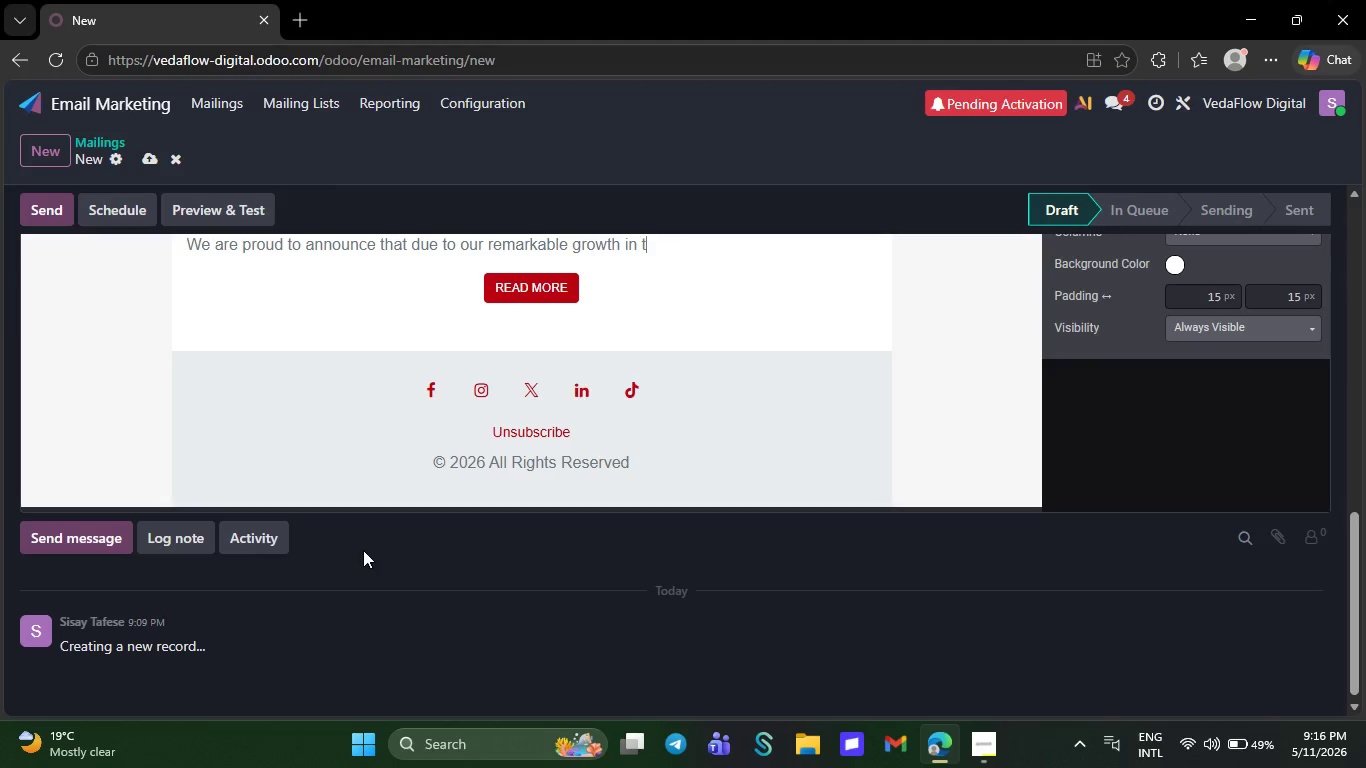 
key(Backspace)
 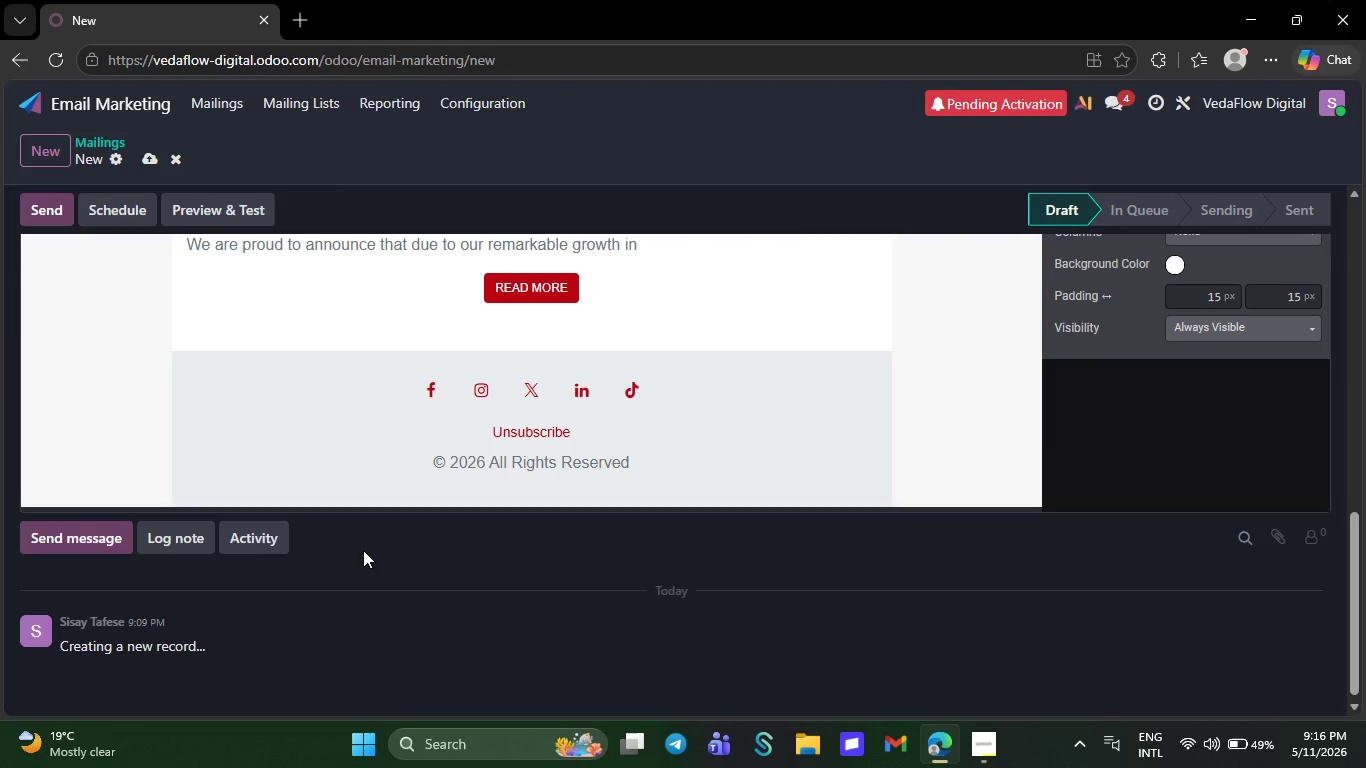 
key(Backspace)
 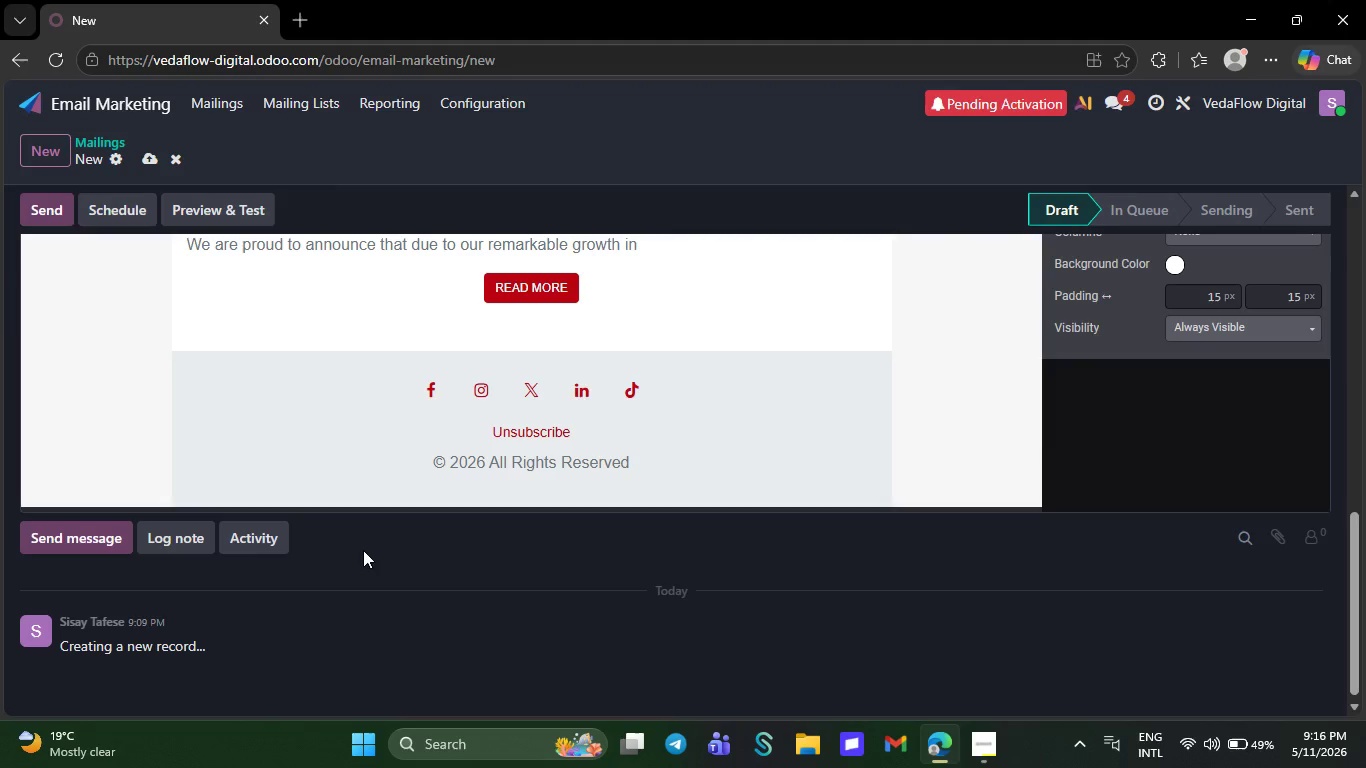 
wait(6.27)
 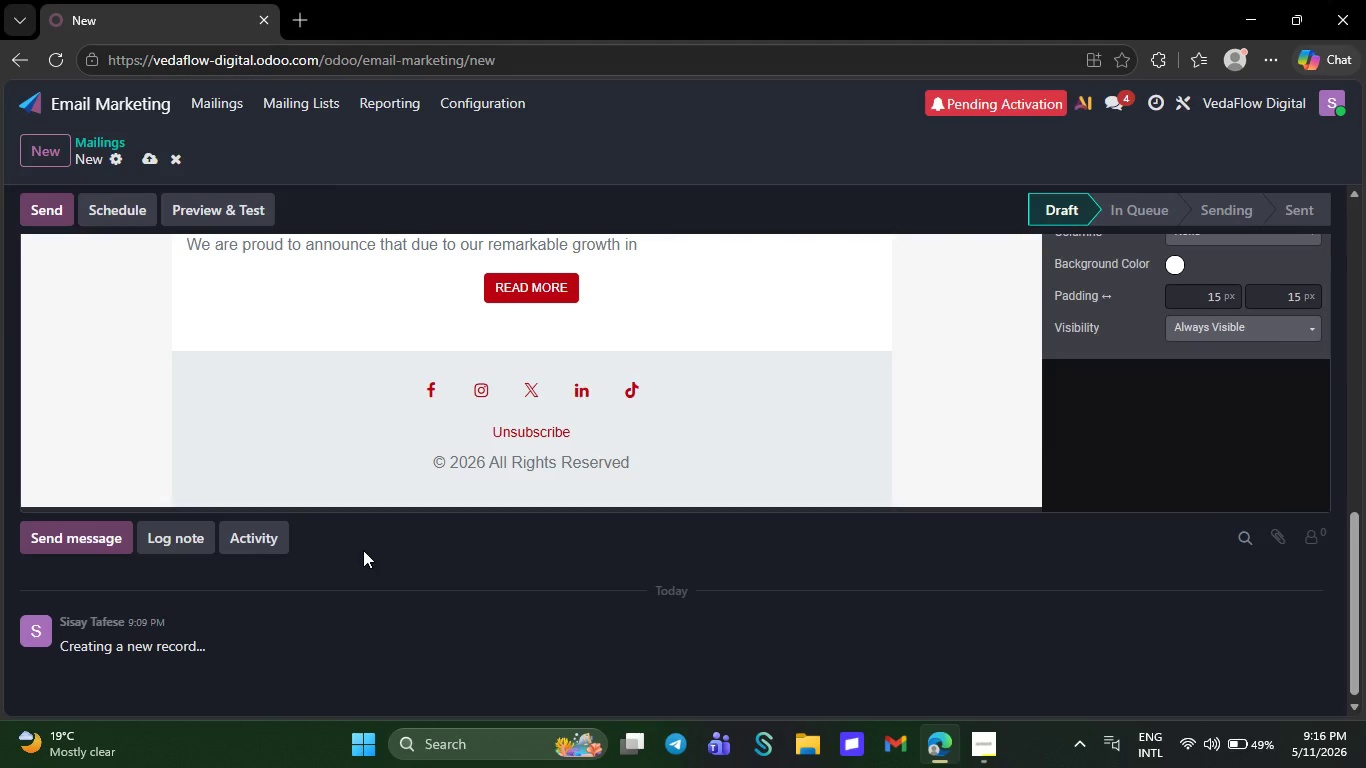 
key(Backspace)
 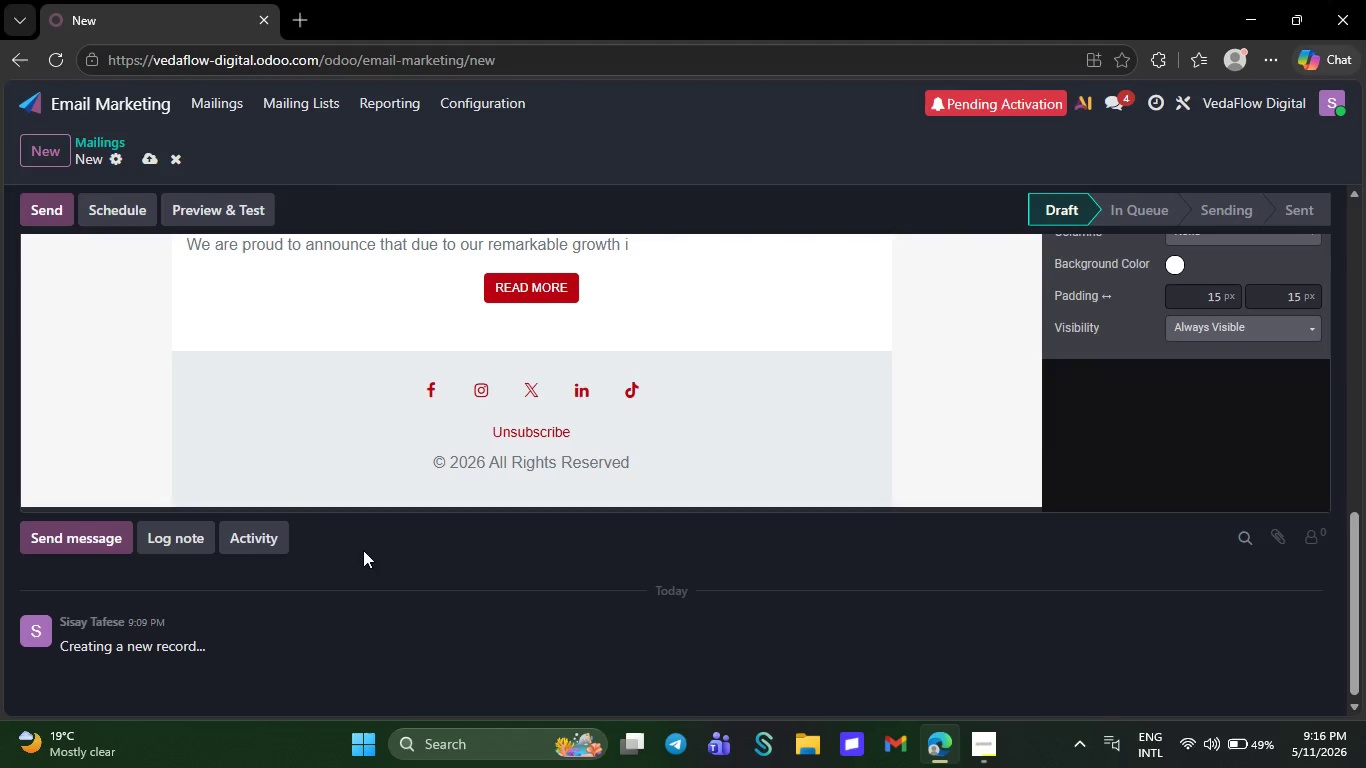 
key(Backspace)
 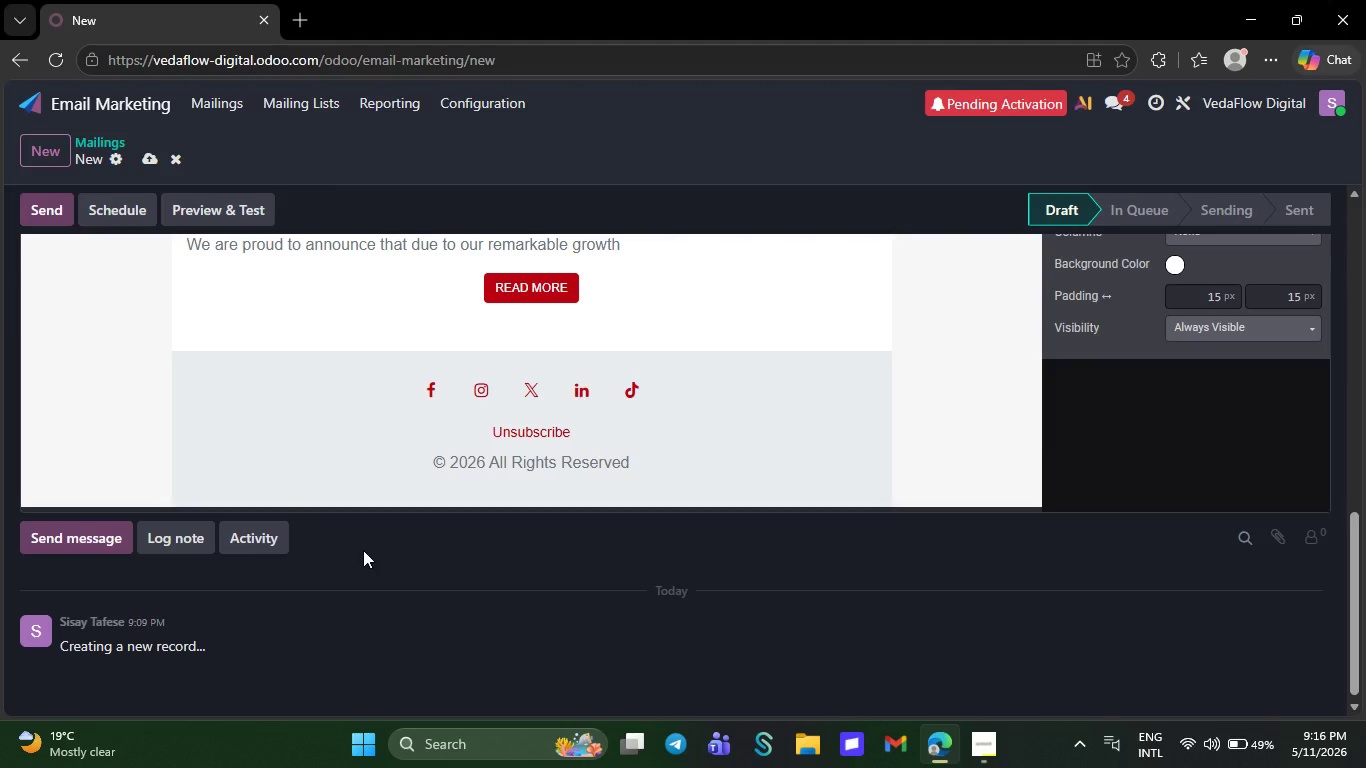 
key(Backspace)
 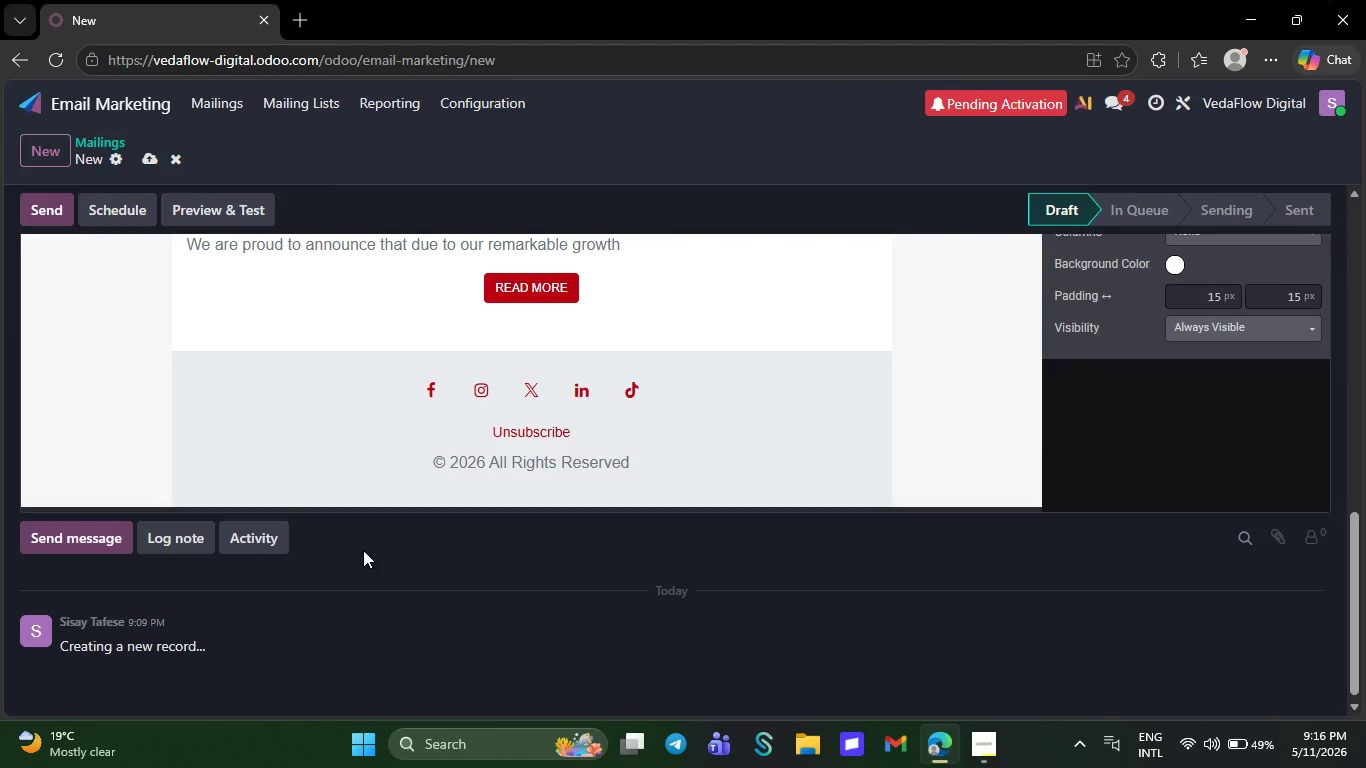 
key(Backspace)
 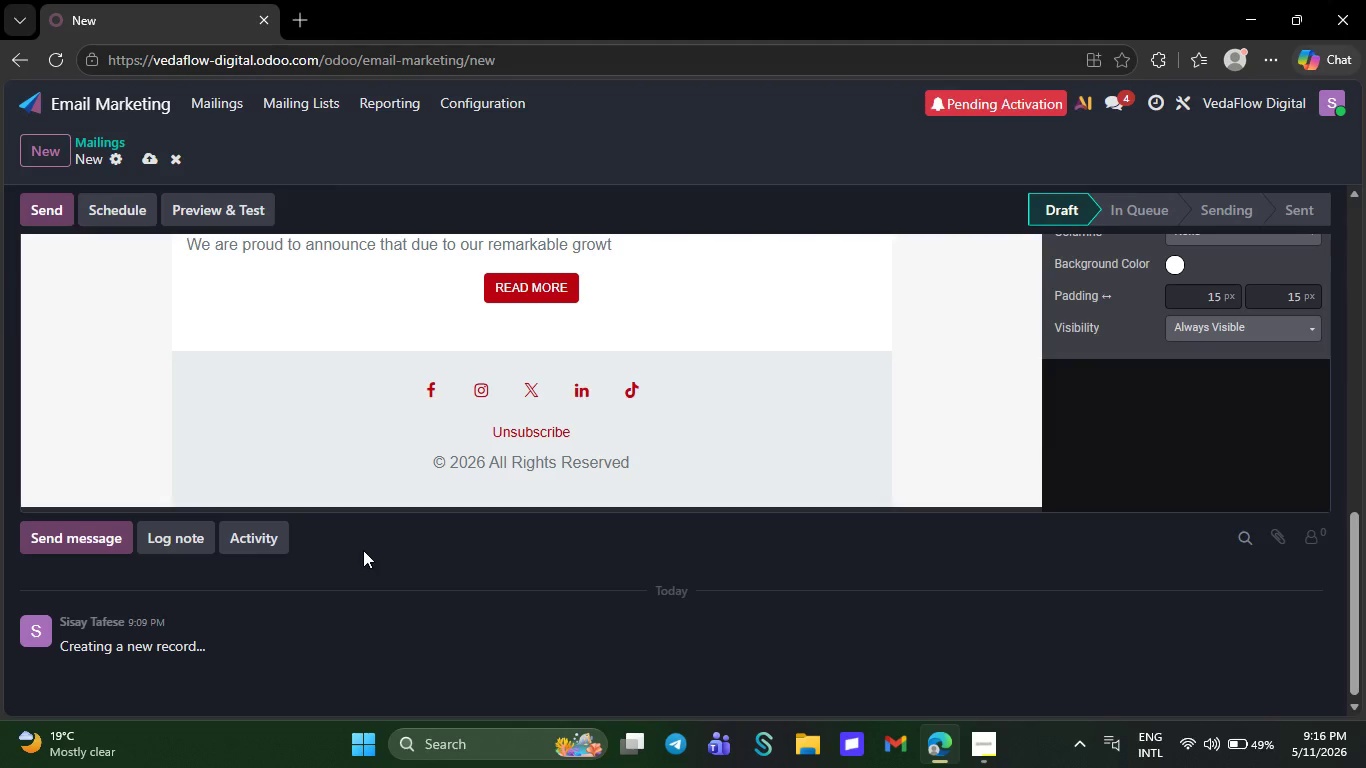 
key(Backspace)
 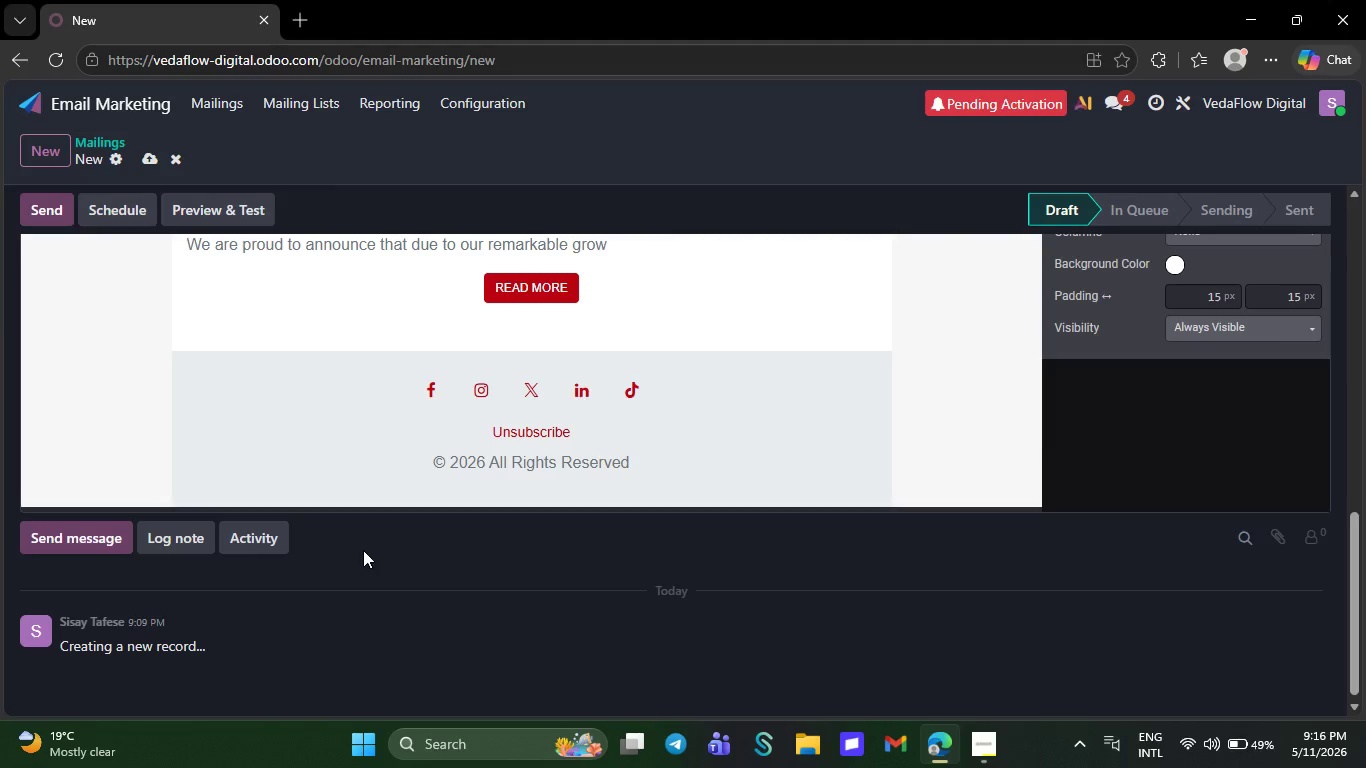 
key(Backspace)
 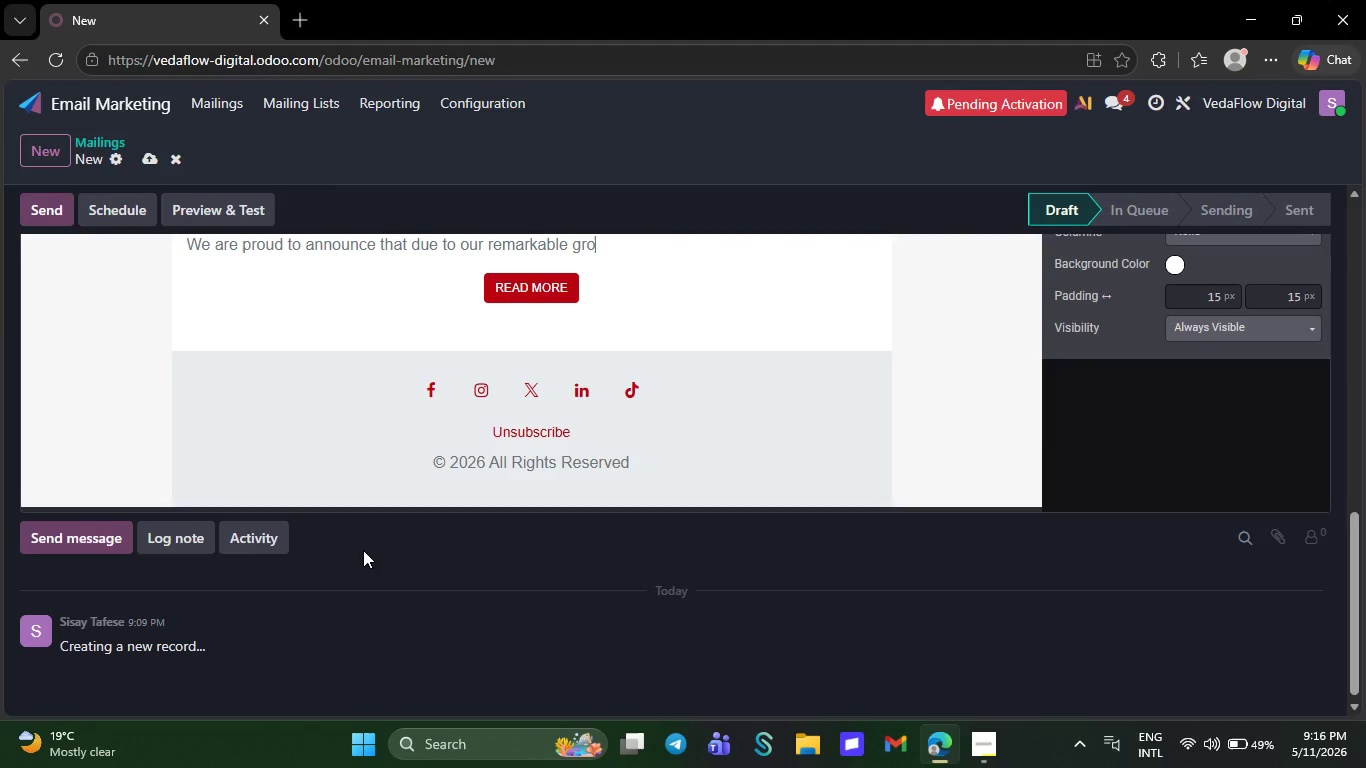 
key(Backspace)
 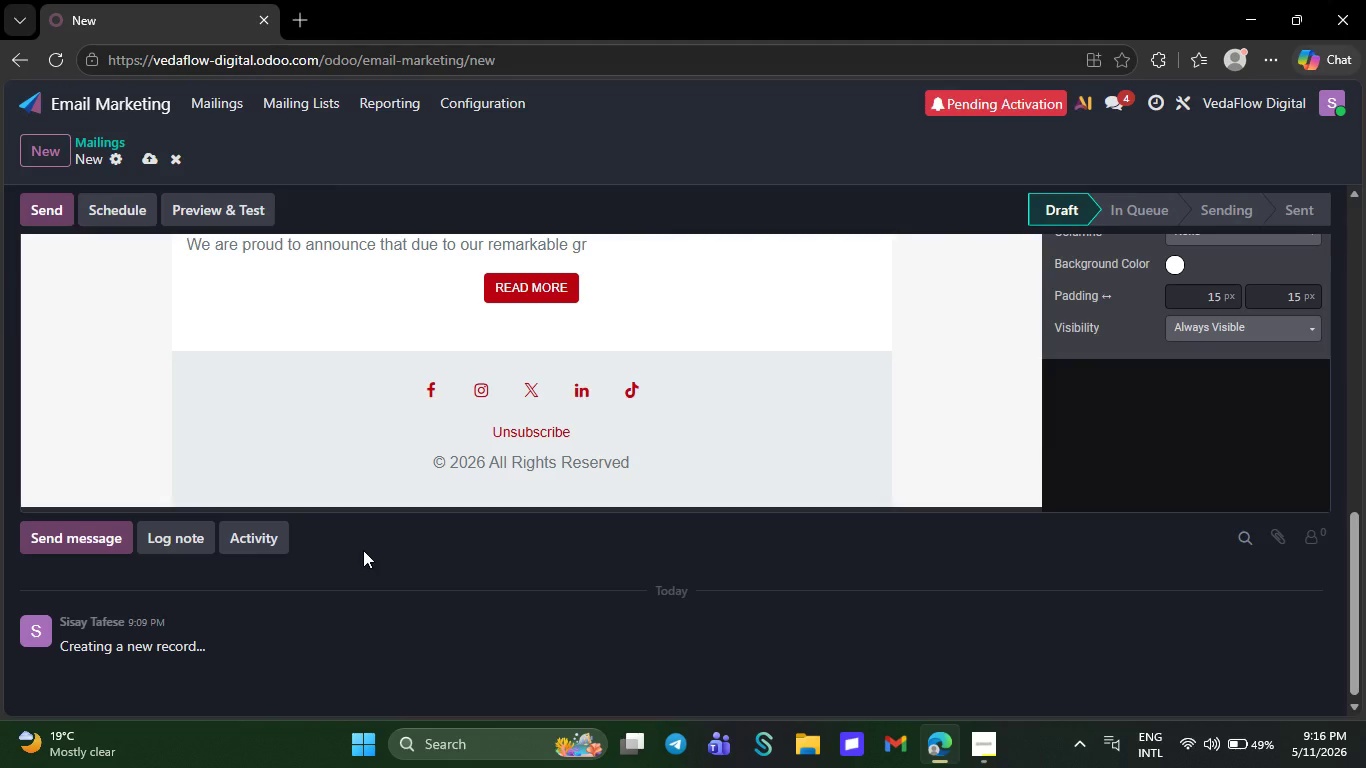 
key(Backspace)
 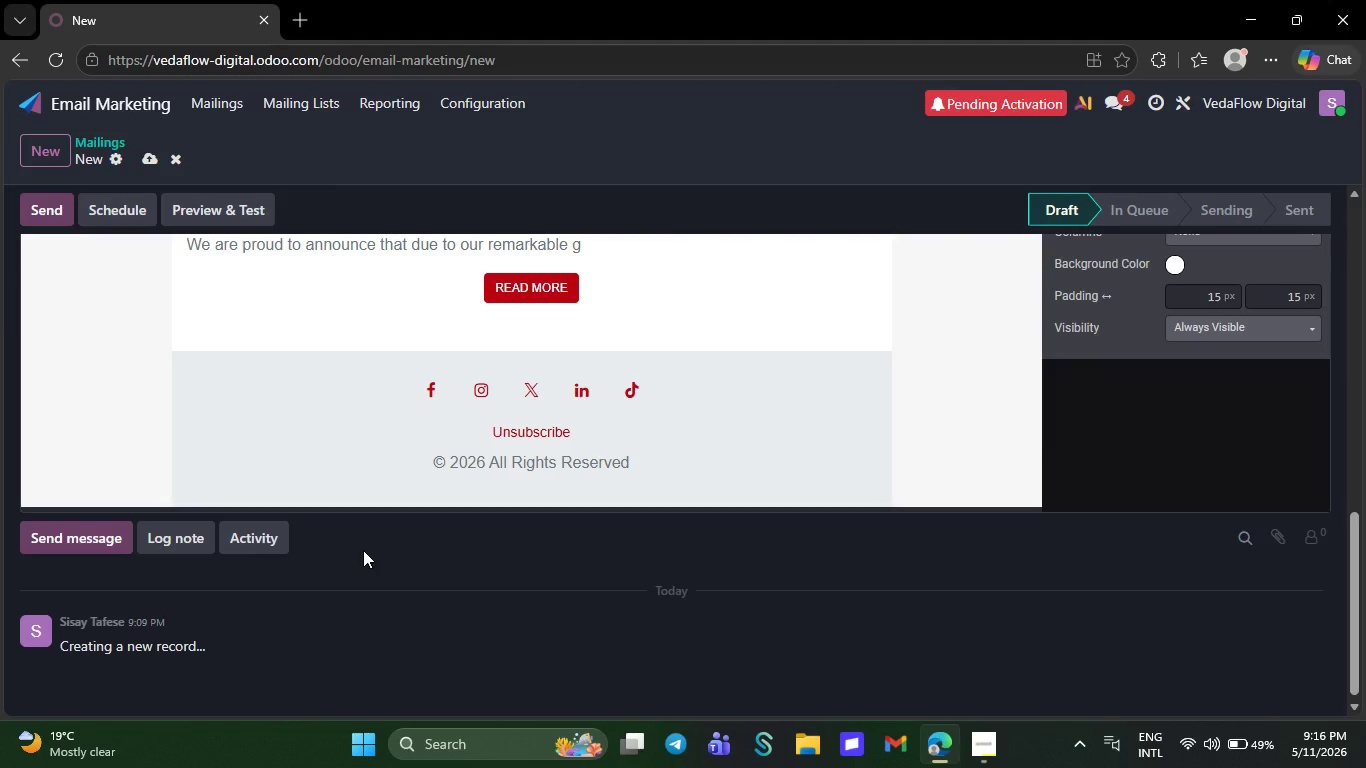 
key(Backspace)
 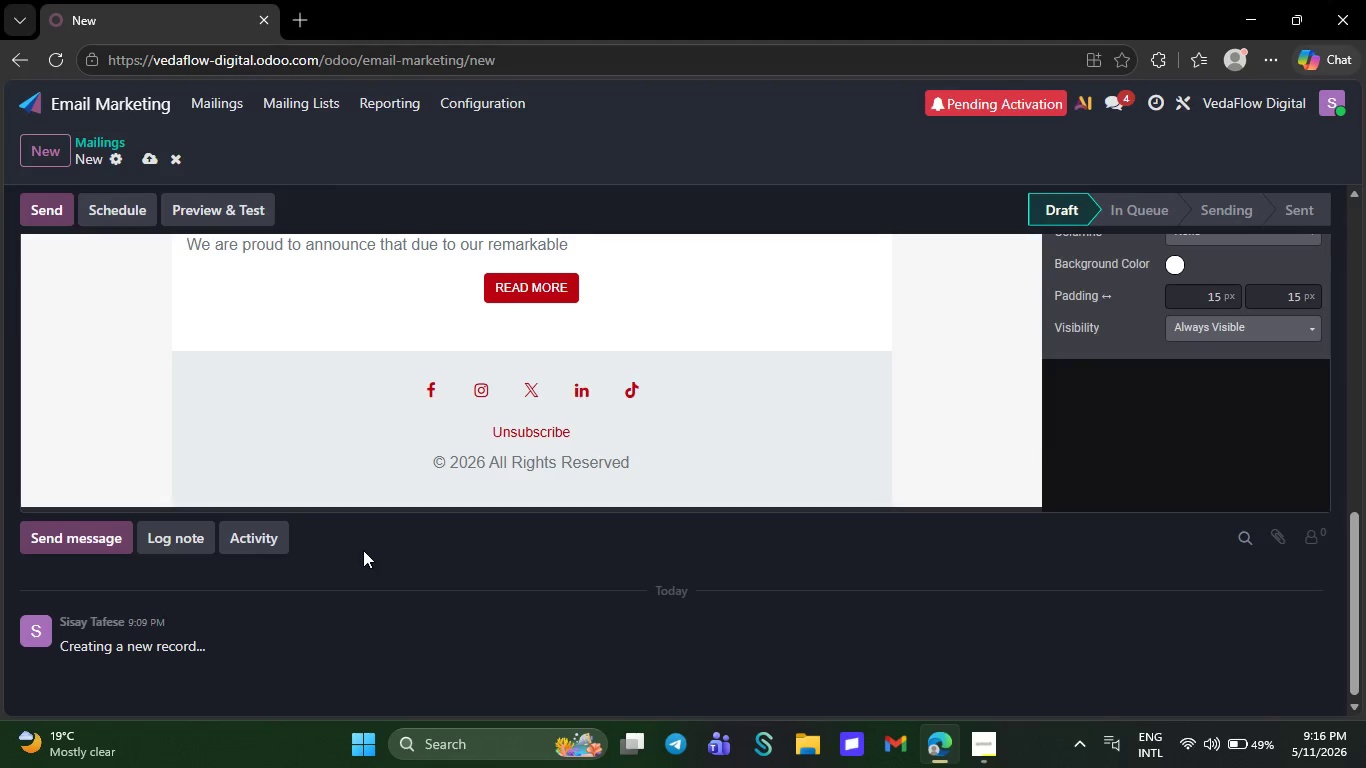 
key(Backspace)
 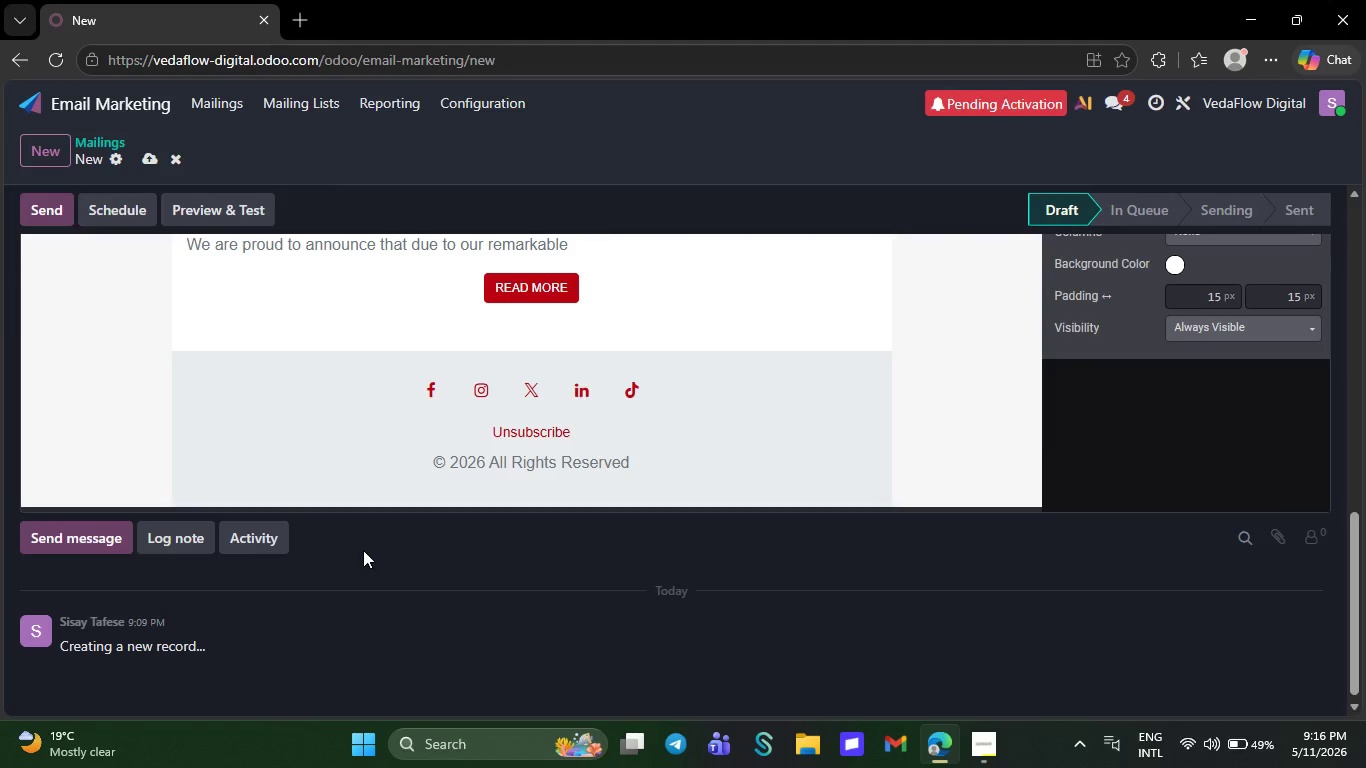 
key(Backspace)
 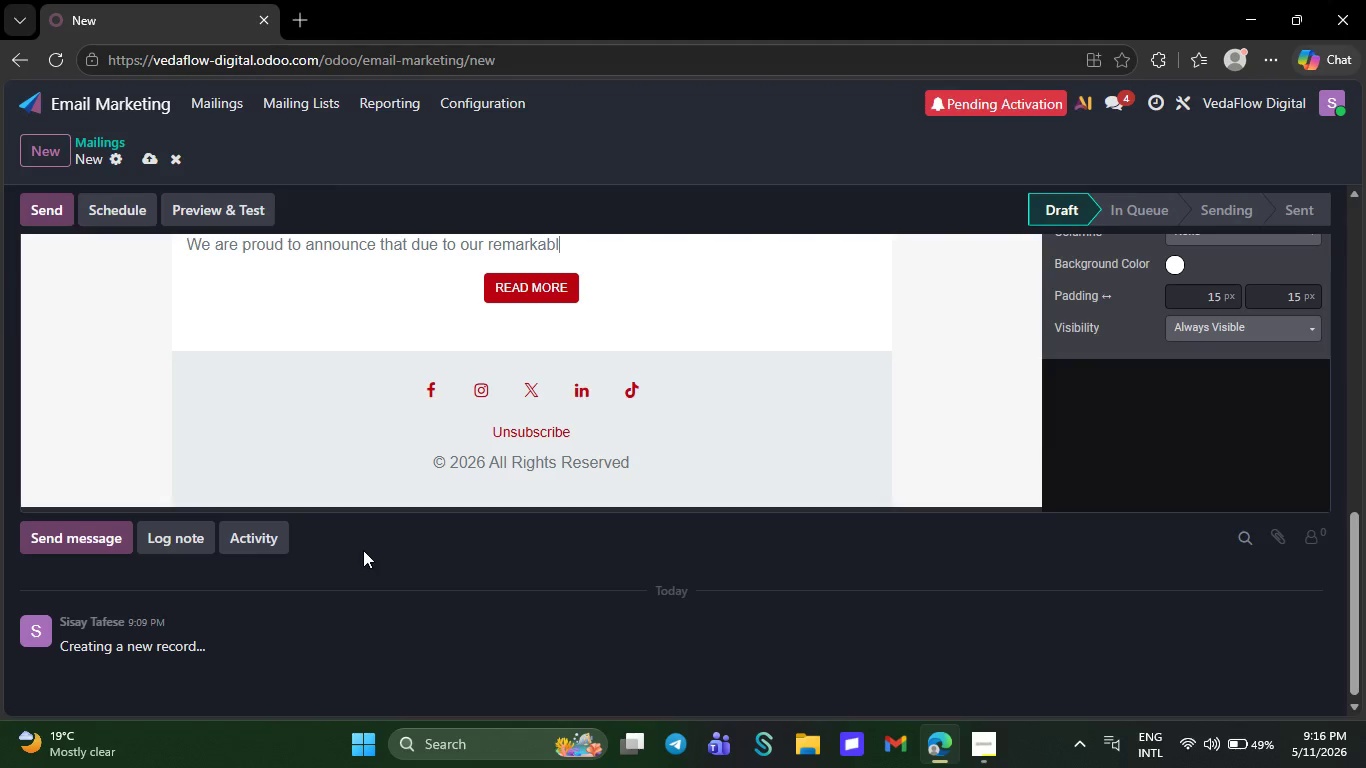 
key(Backspace)
 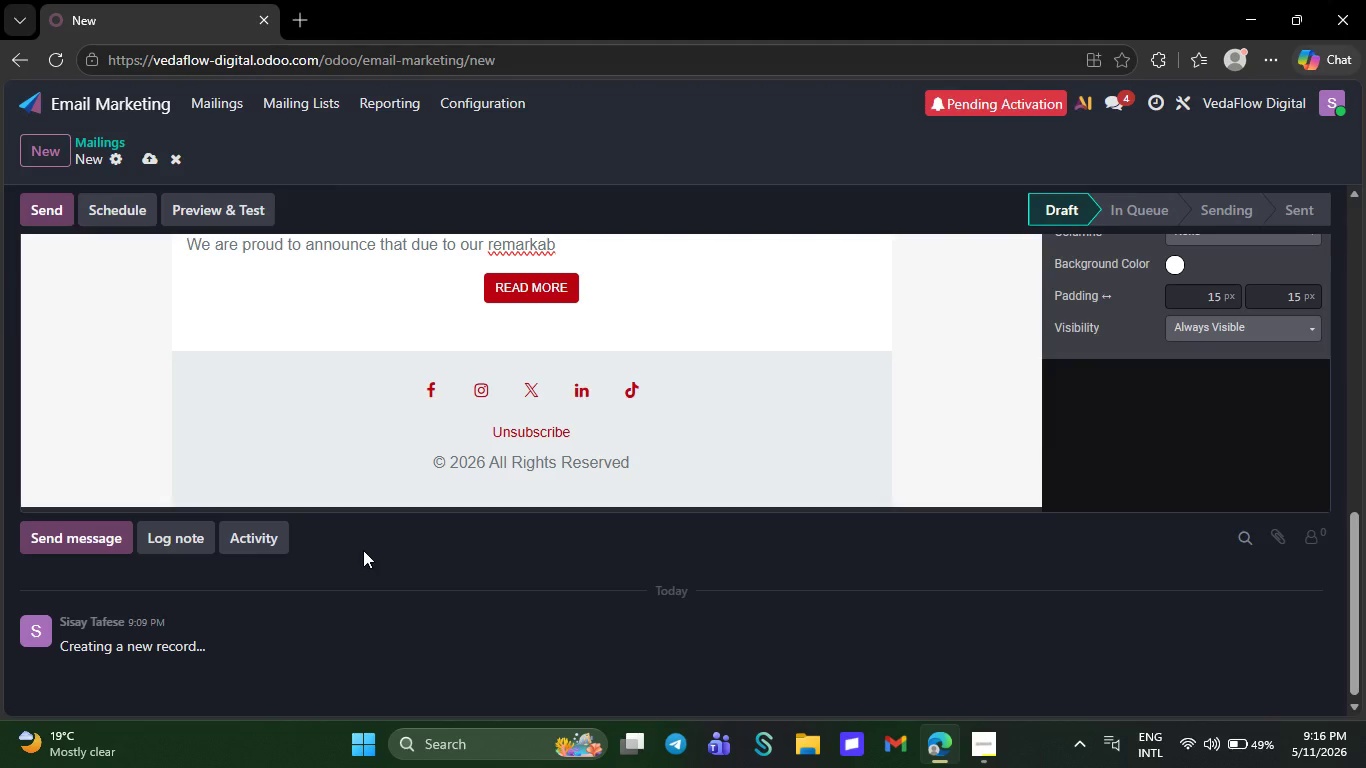 
key(Backspace)
 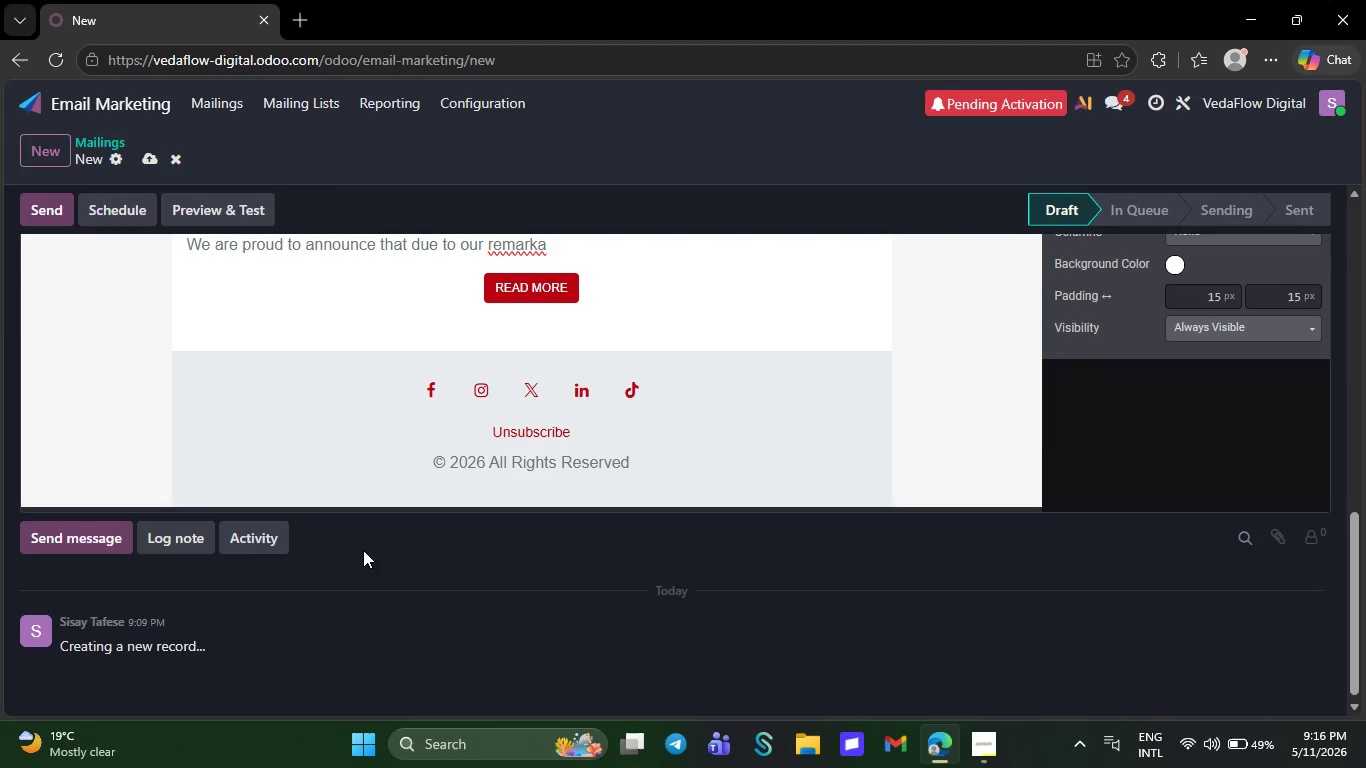 
key(Backspace)
 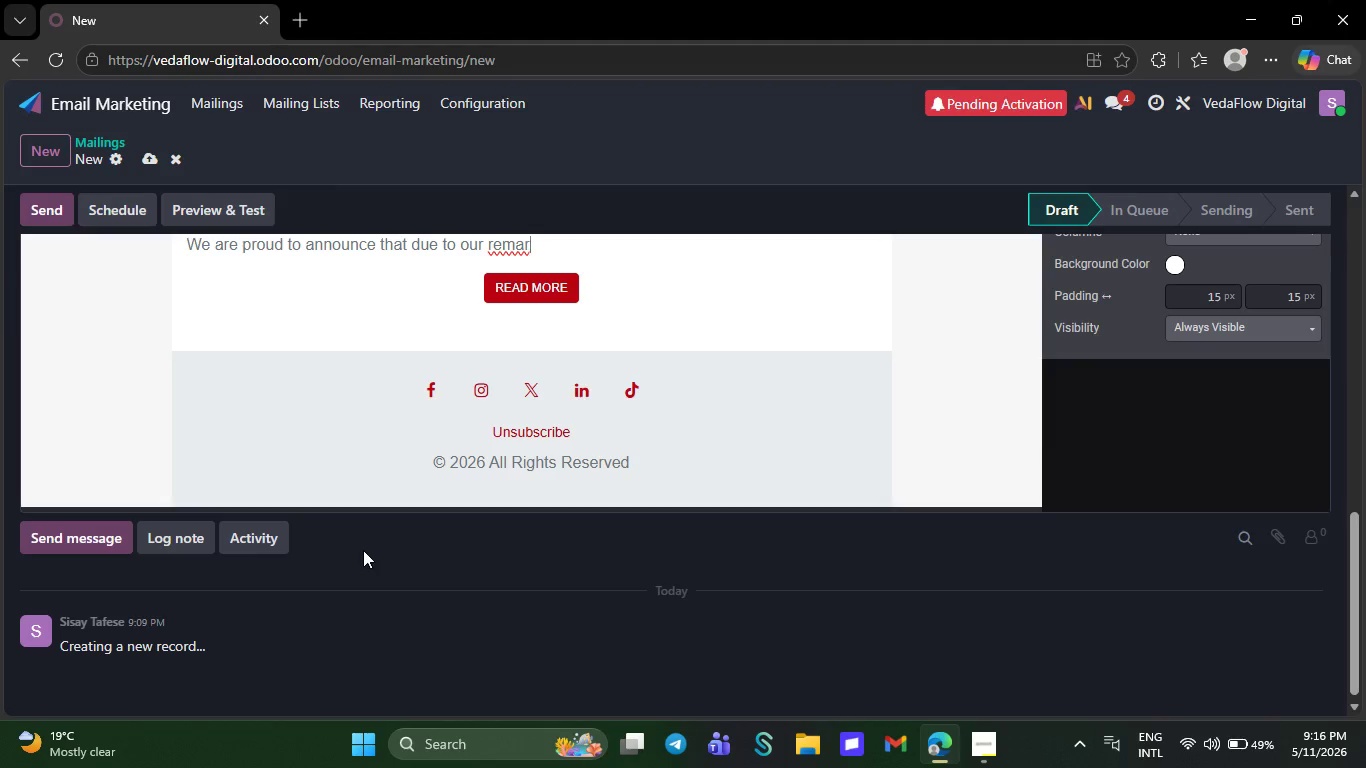 
key(Backspace)
 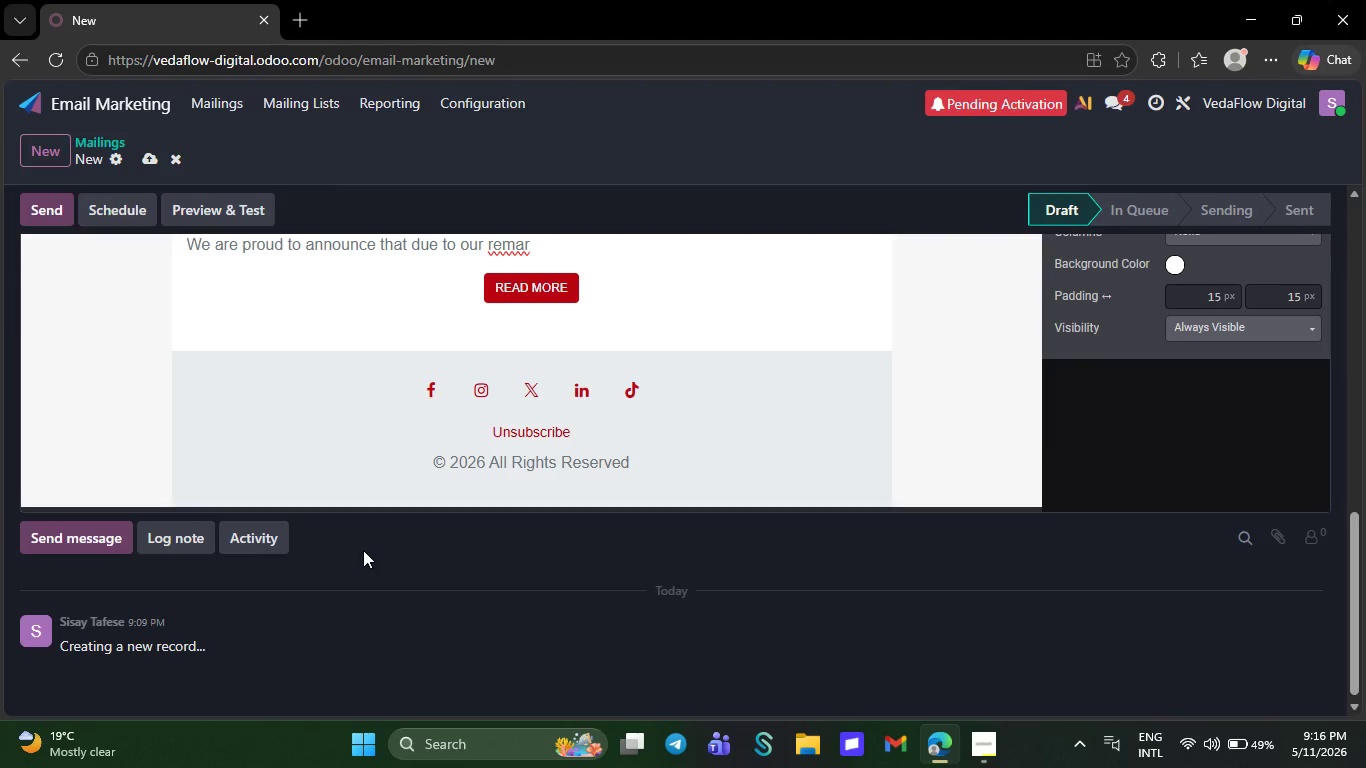 
key(Backspace)
 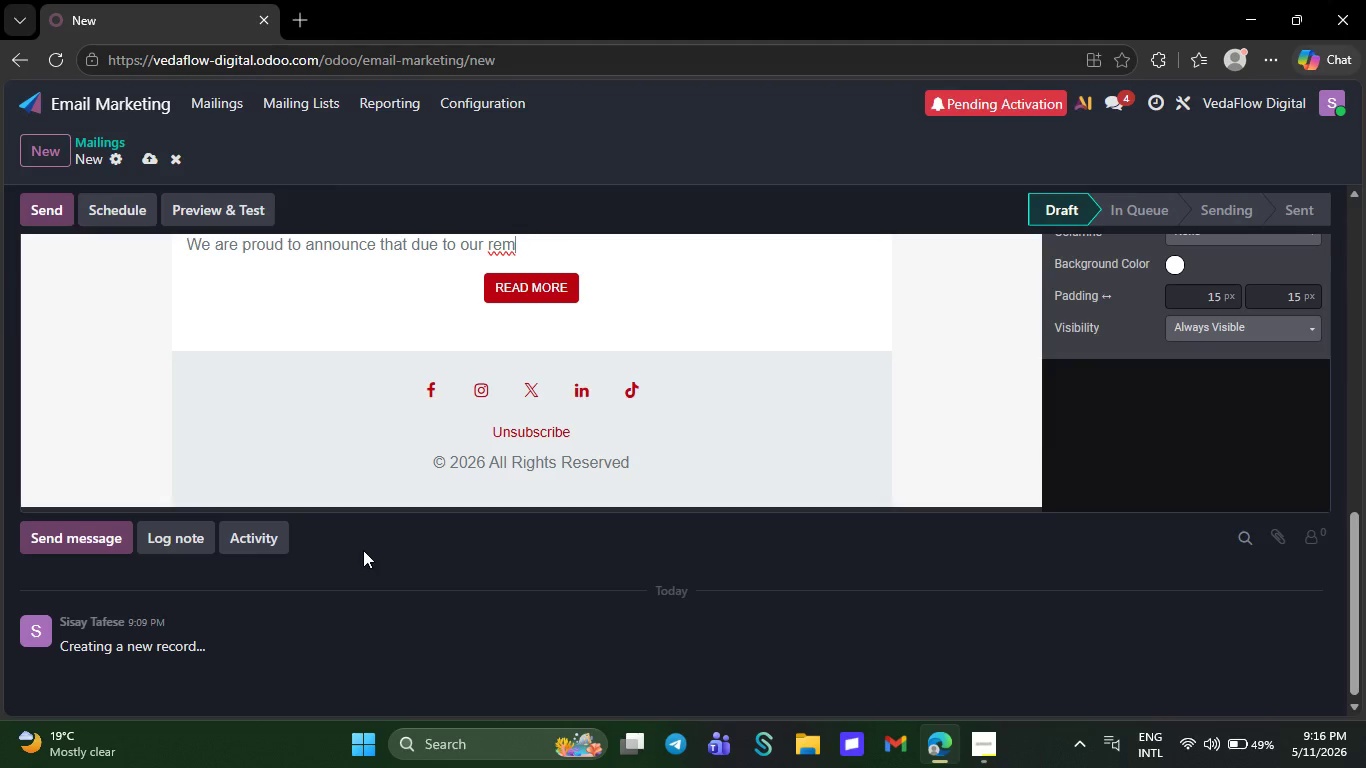 
key(Backspace)
 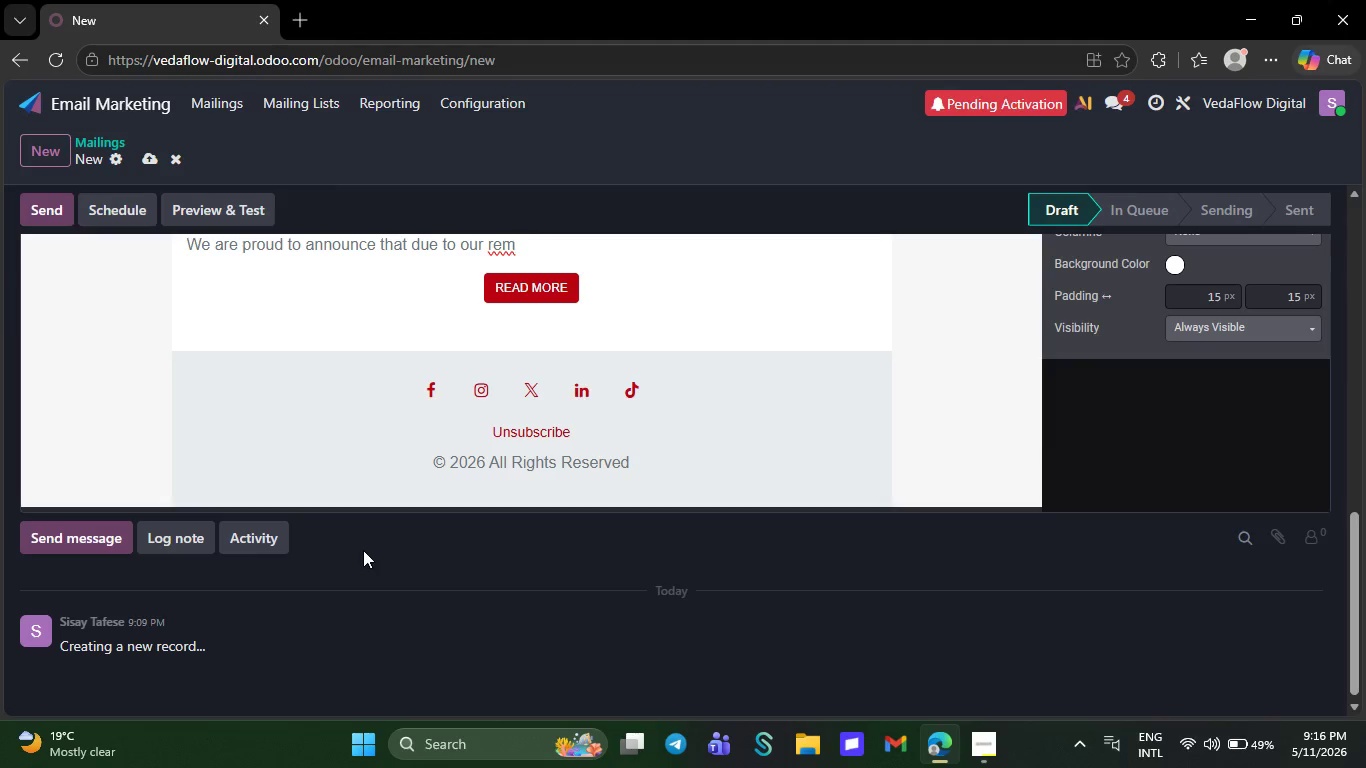 
key(Backspace)
 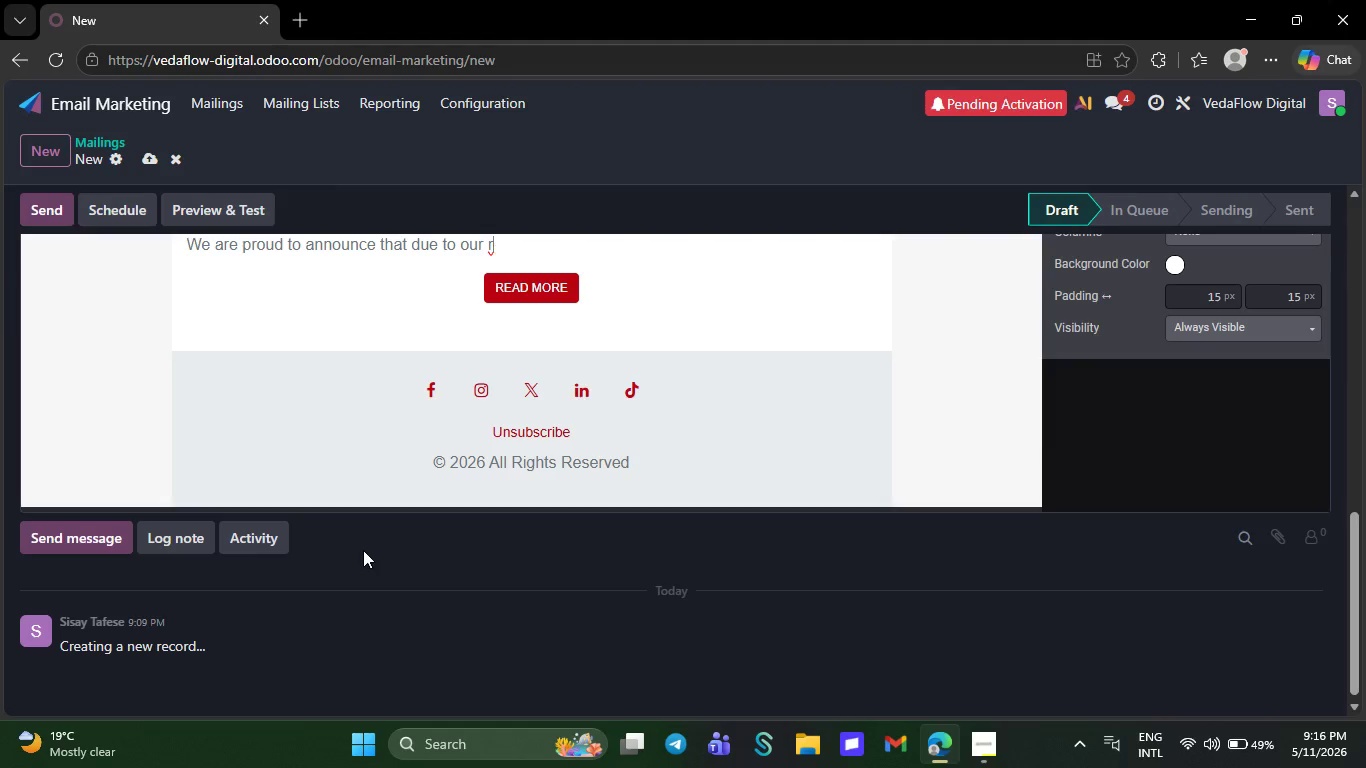 
key(Backspace)
 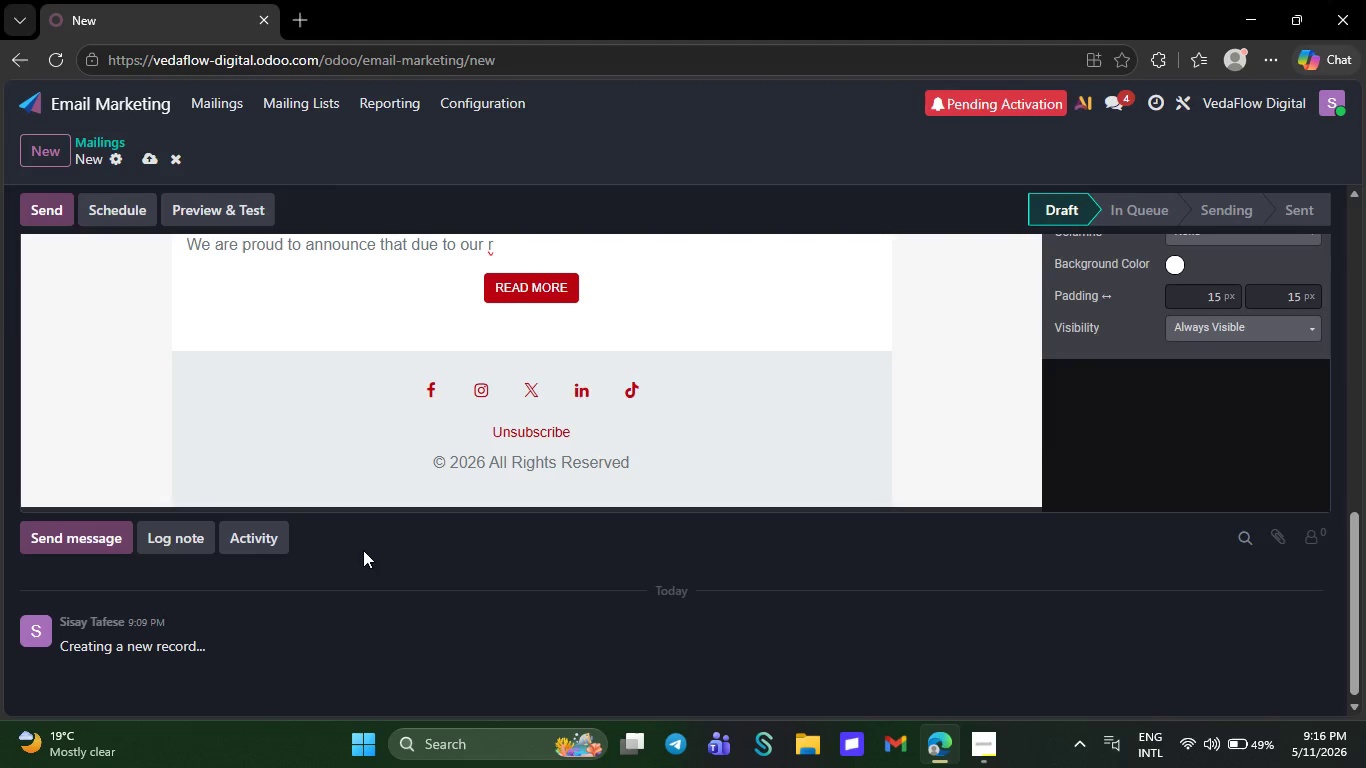 
key(Backspace)
 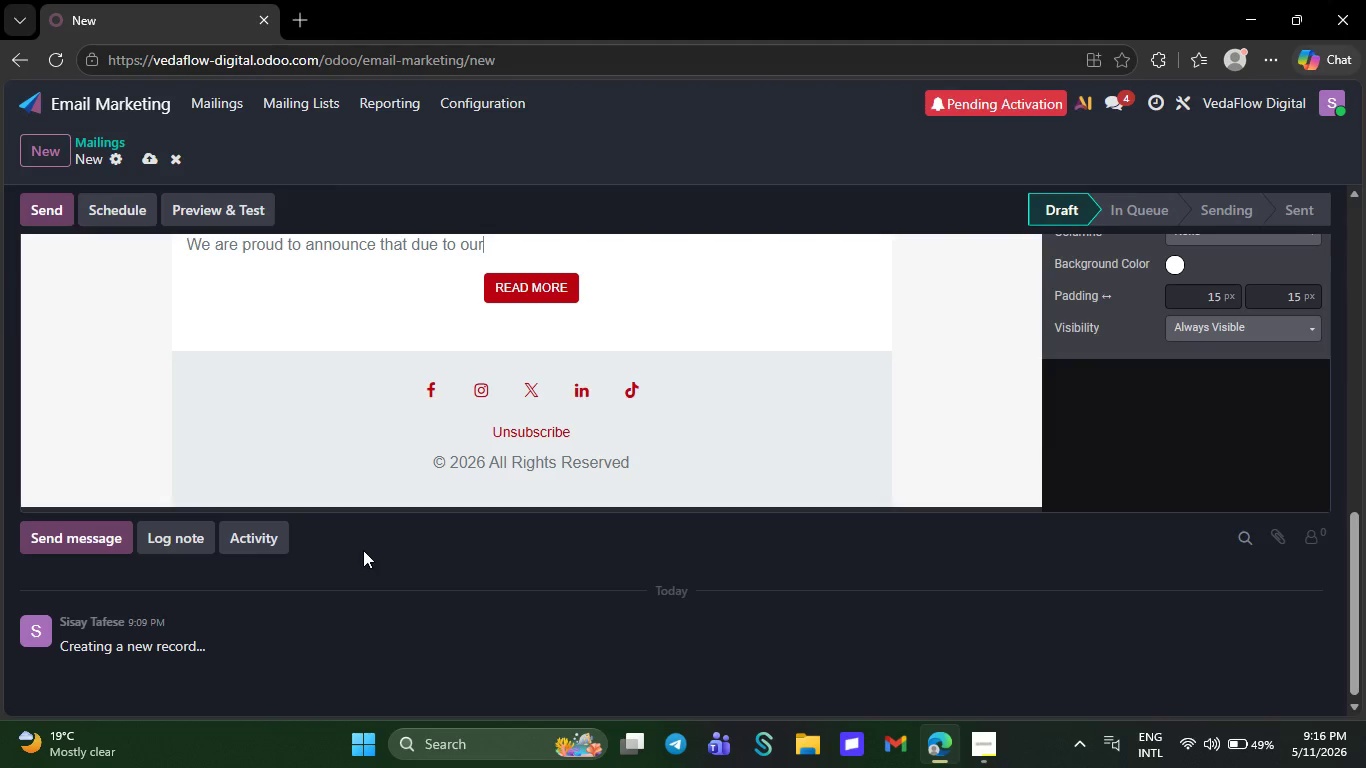 
key(Backspace)
 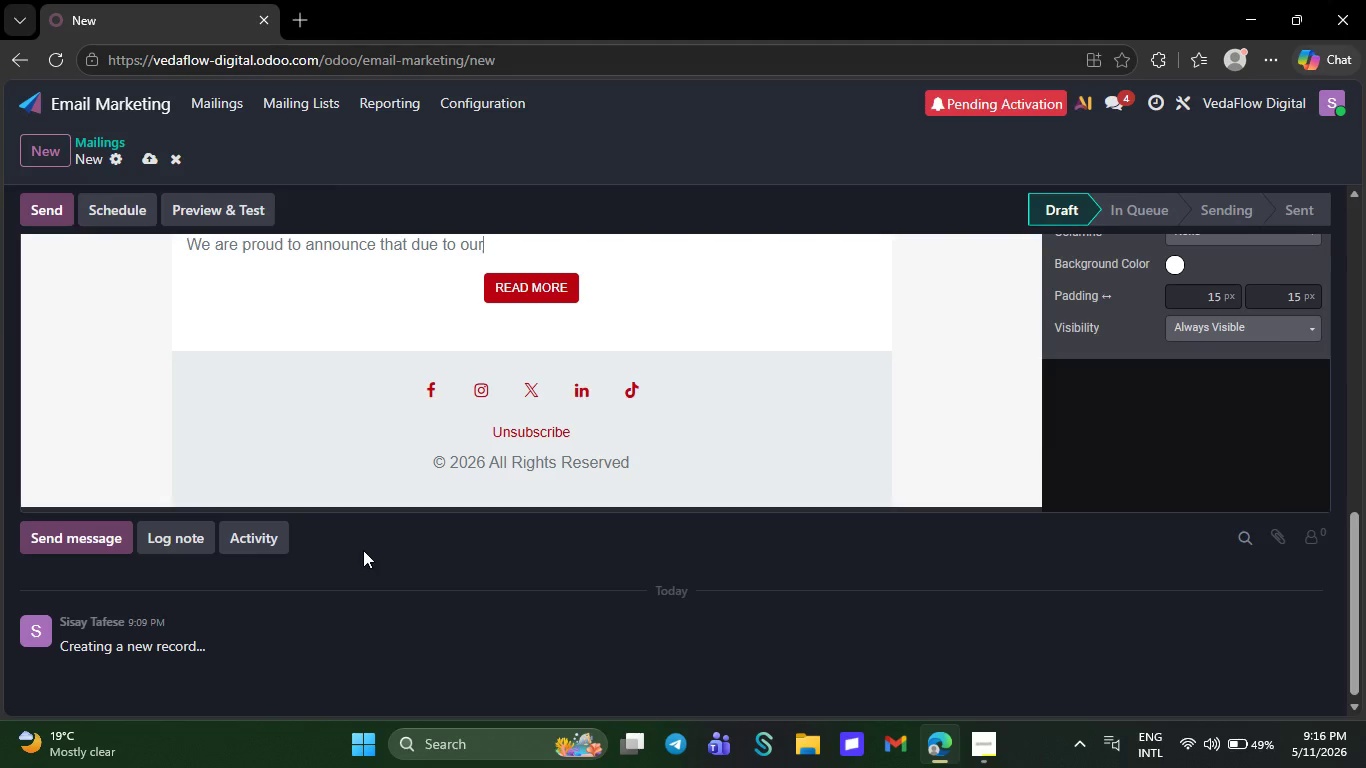 
key(Backspace)
 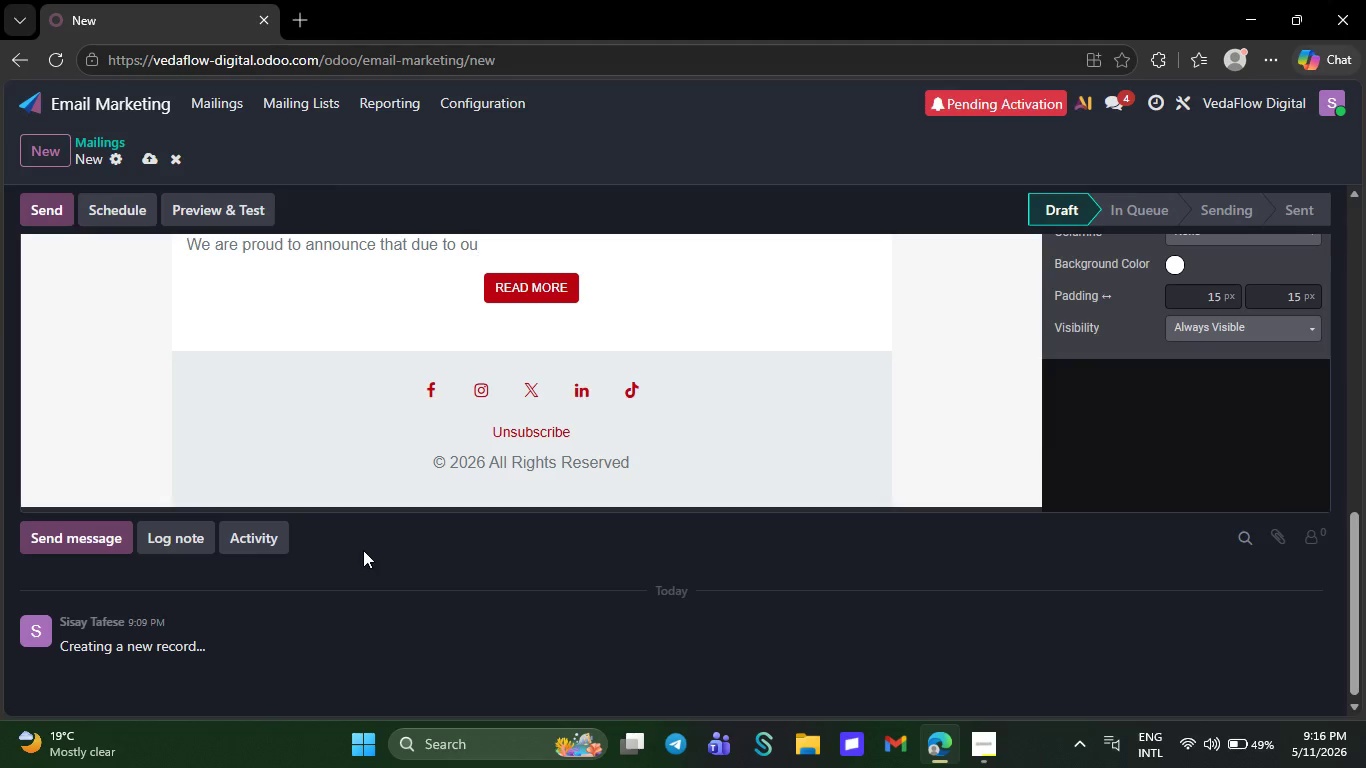 
key(Backspace)
 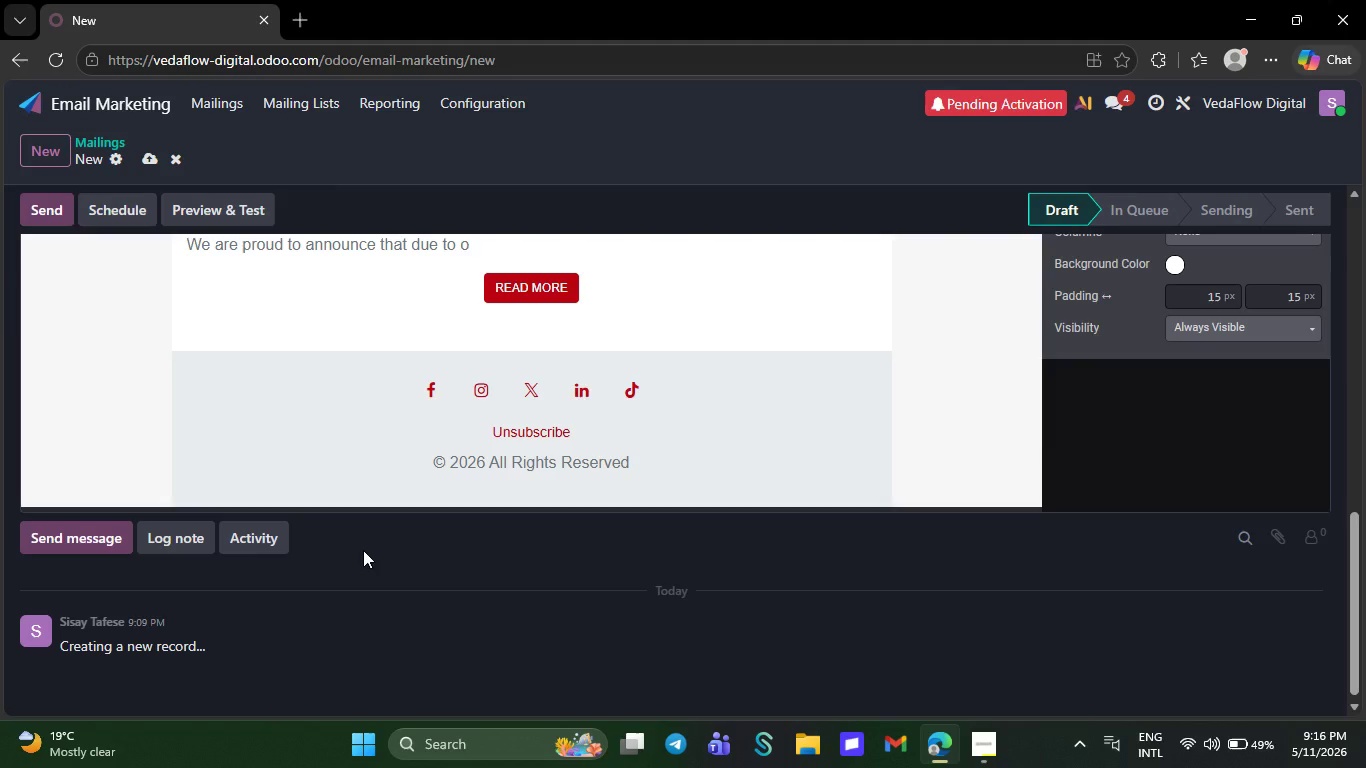 
key(Backspace)
 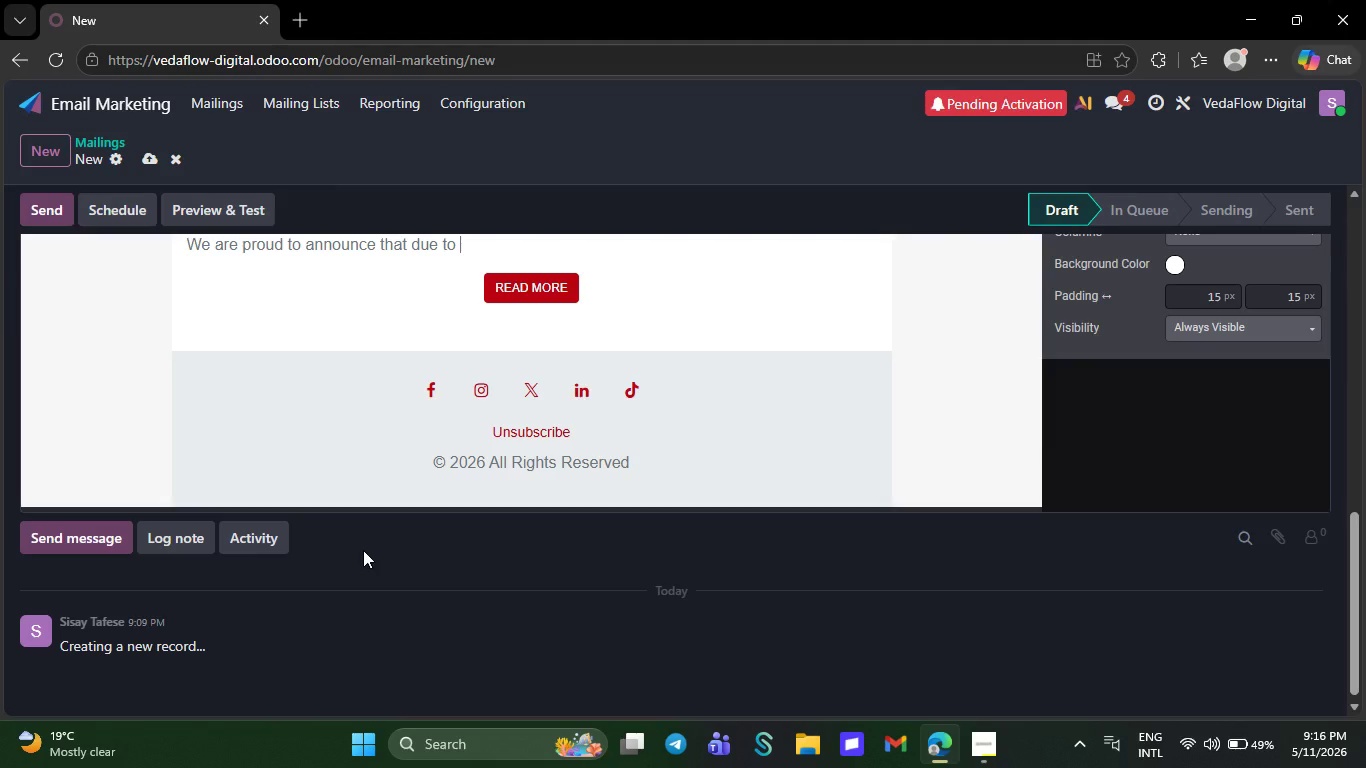 
key(Backspace)
 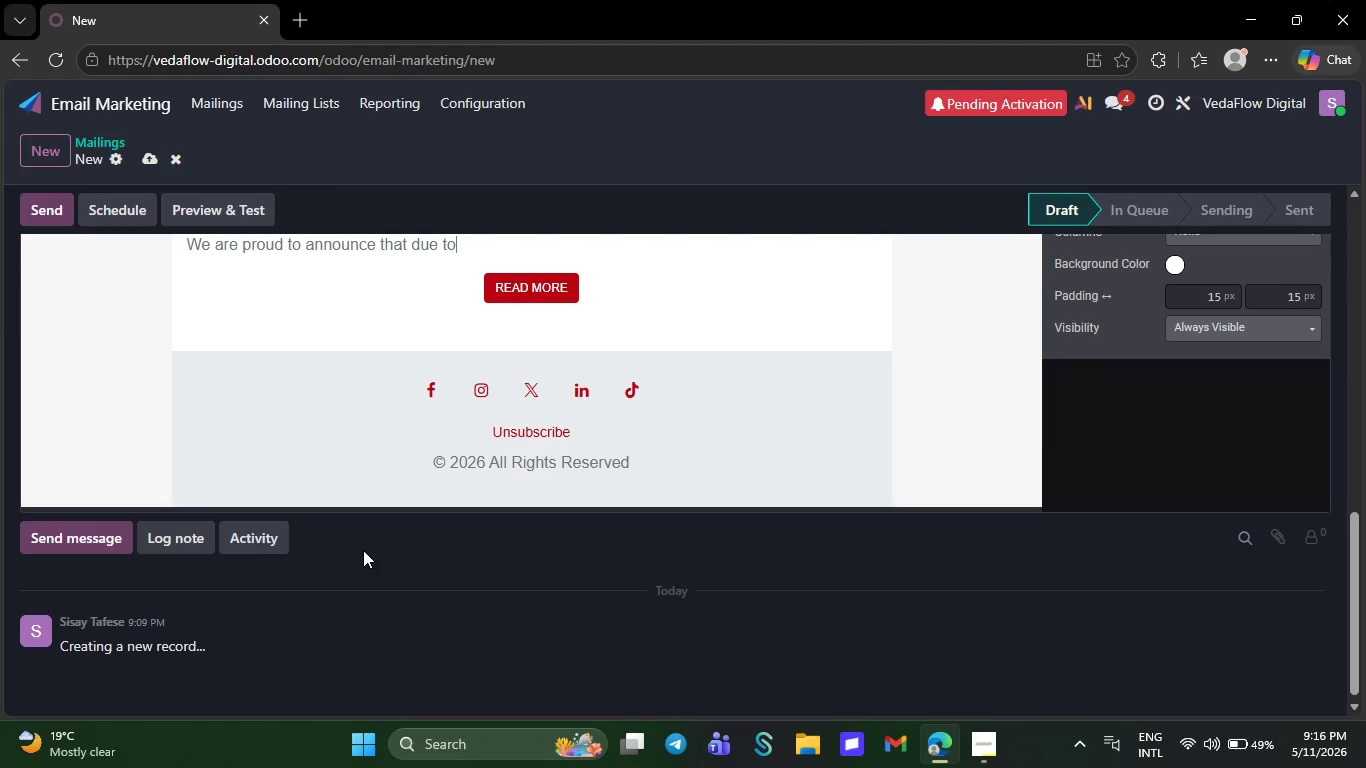 
key(Backspace)
 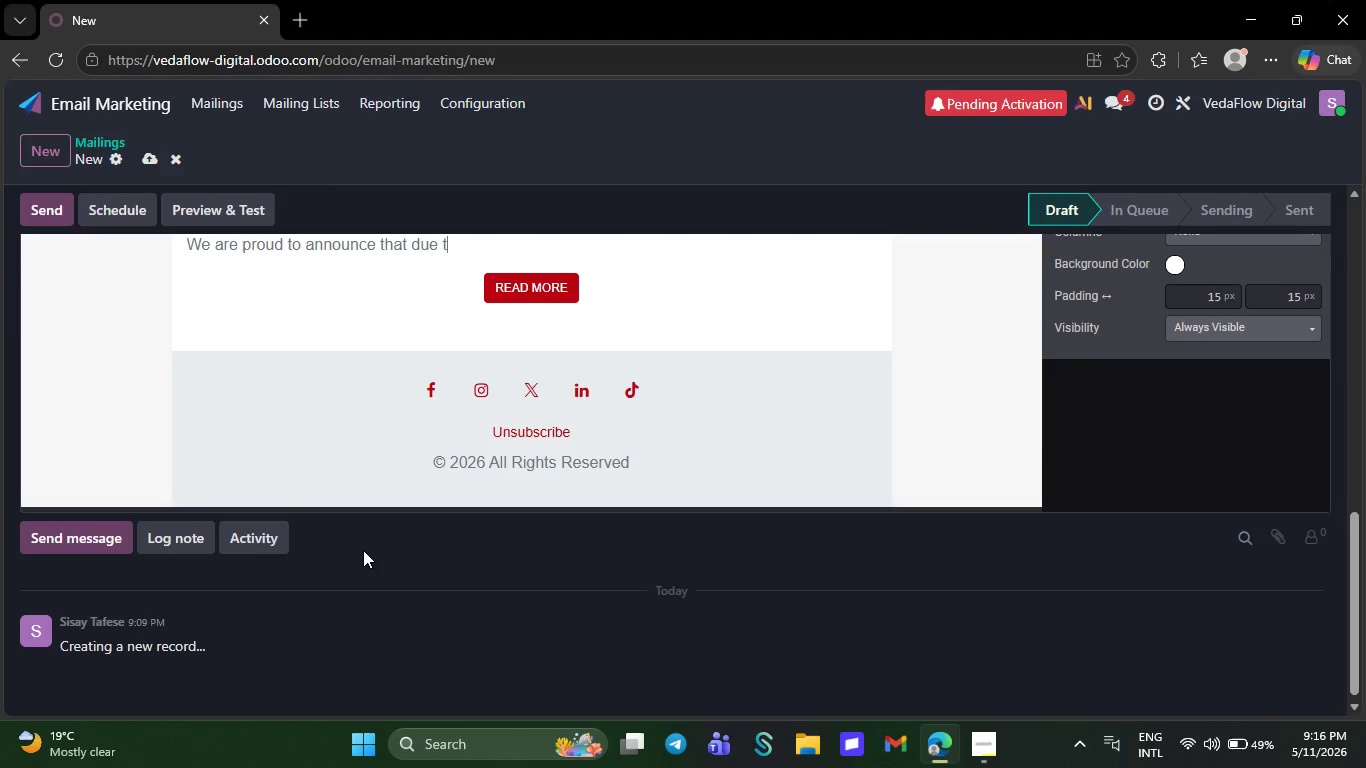 
key(Backspace)
 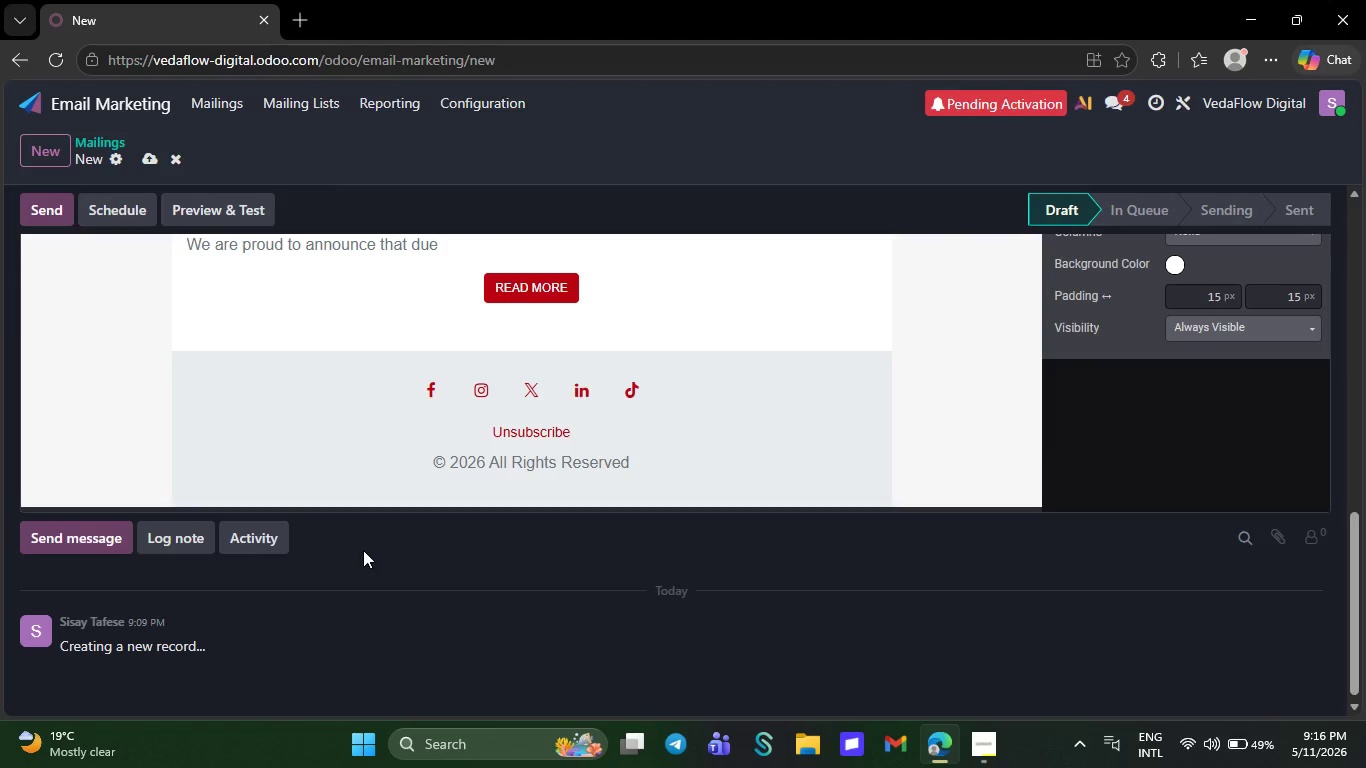 
key(Backspace)
 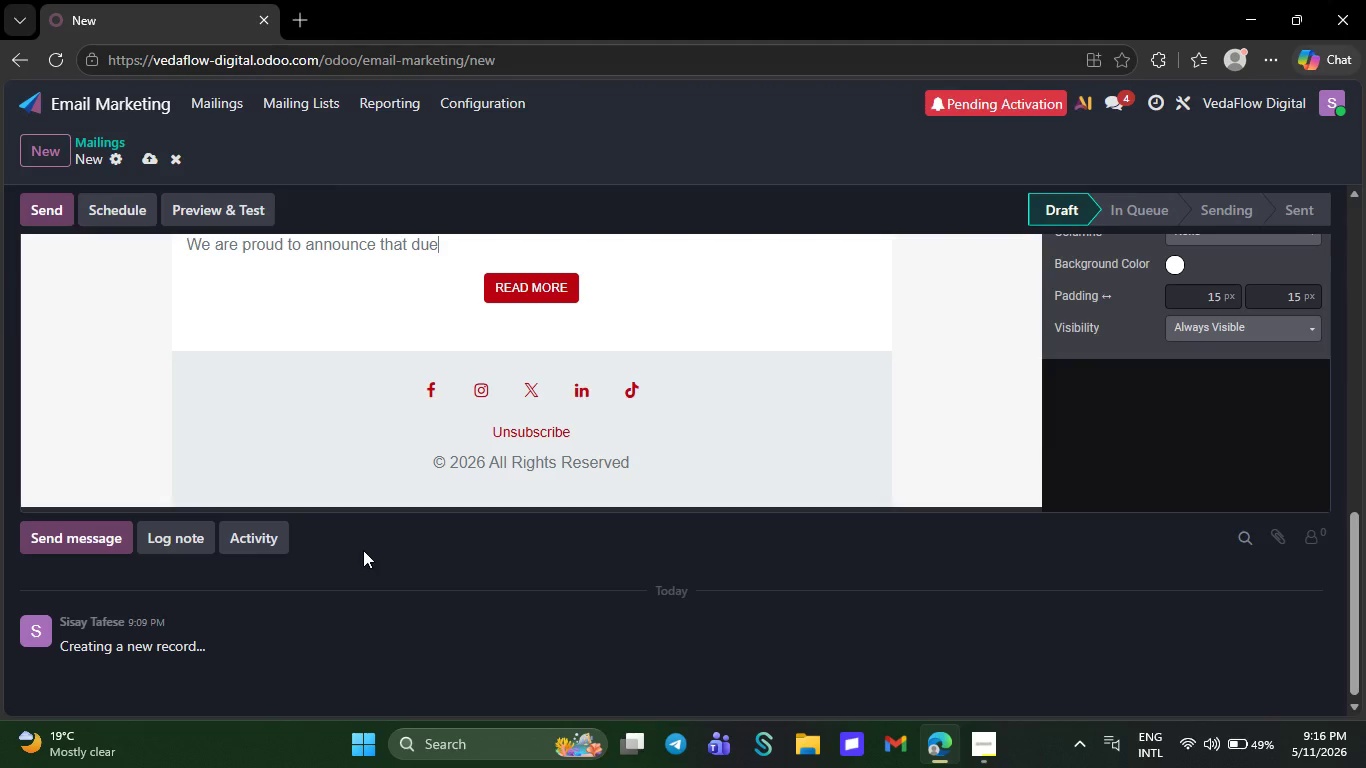 
key(Backspace)
 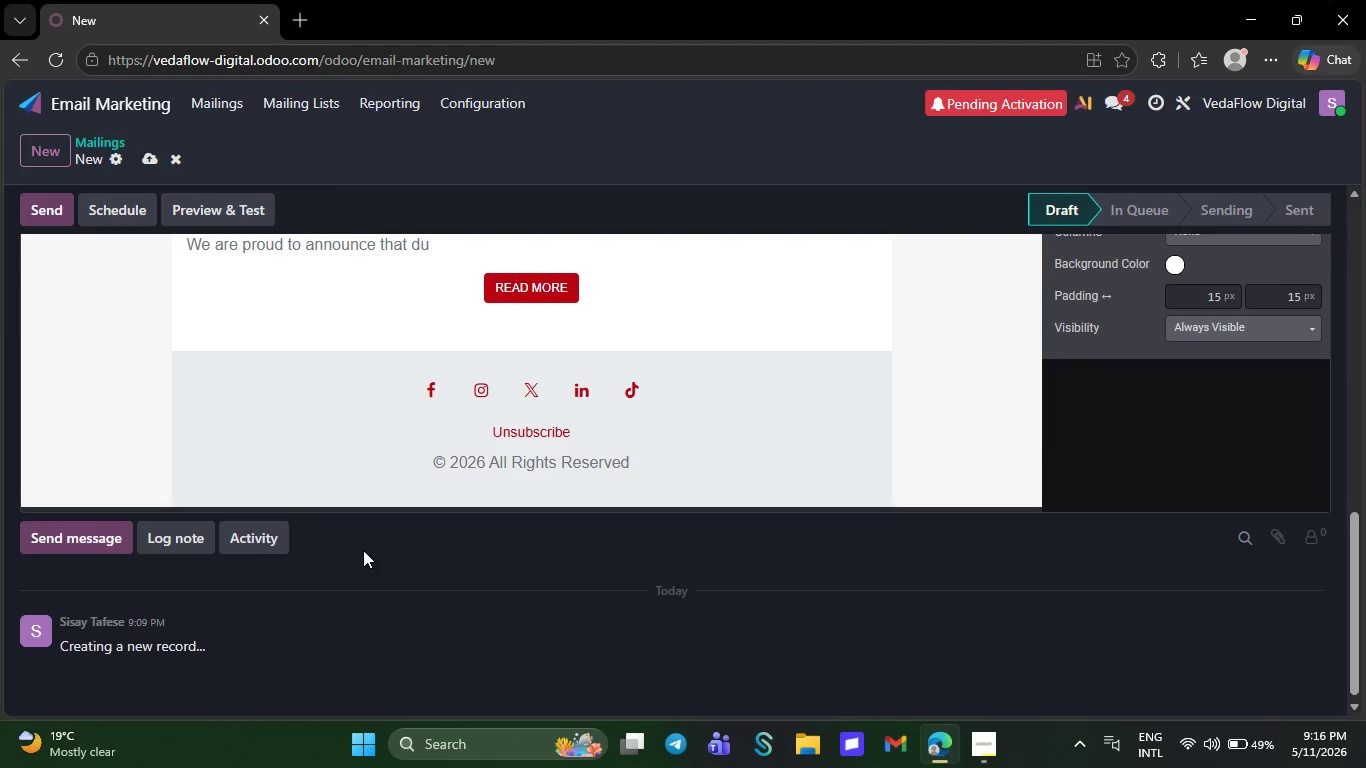 
key(Backspace)
 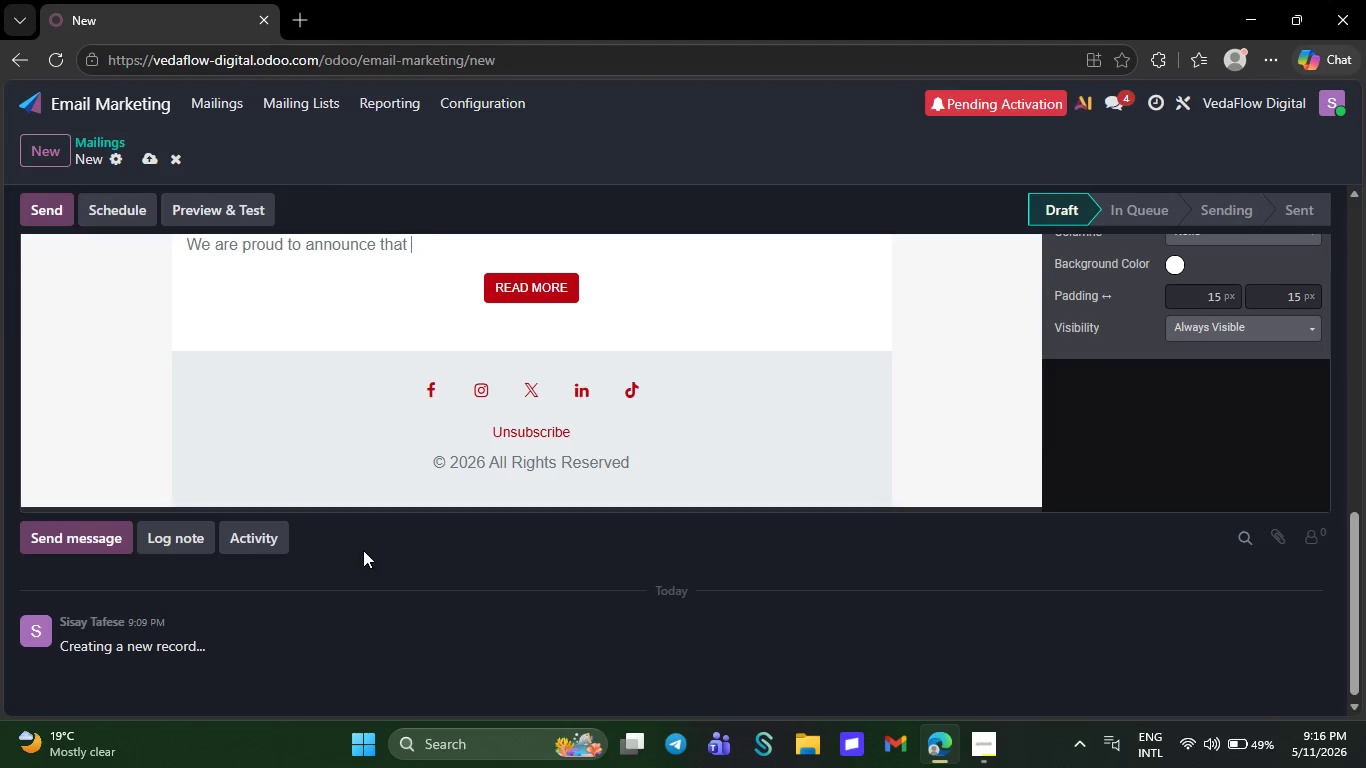 
key(Backspace)
 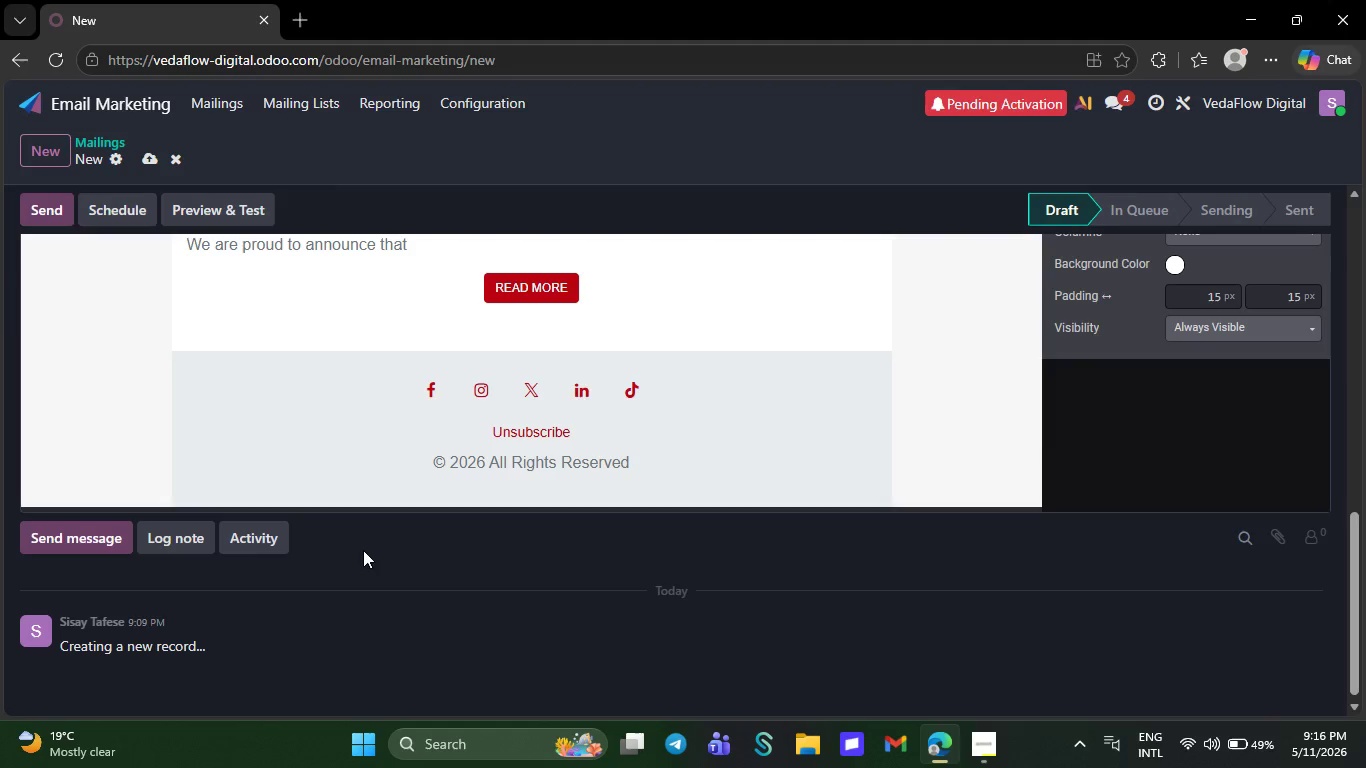 
key(Backspace)
 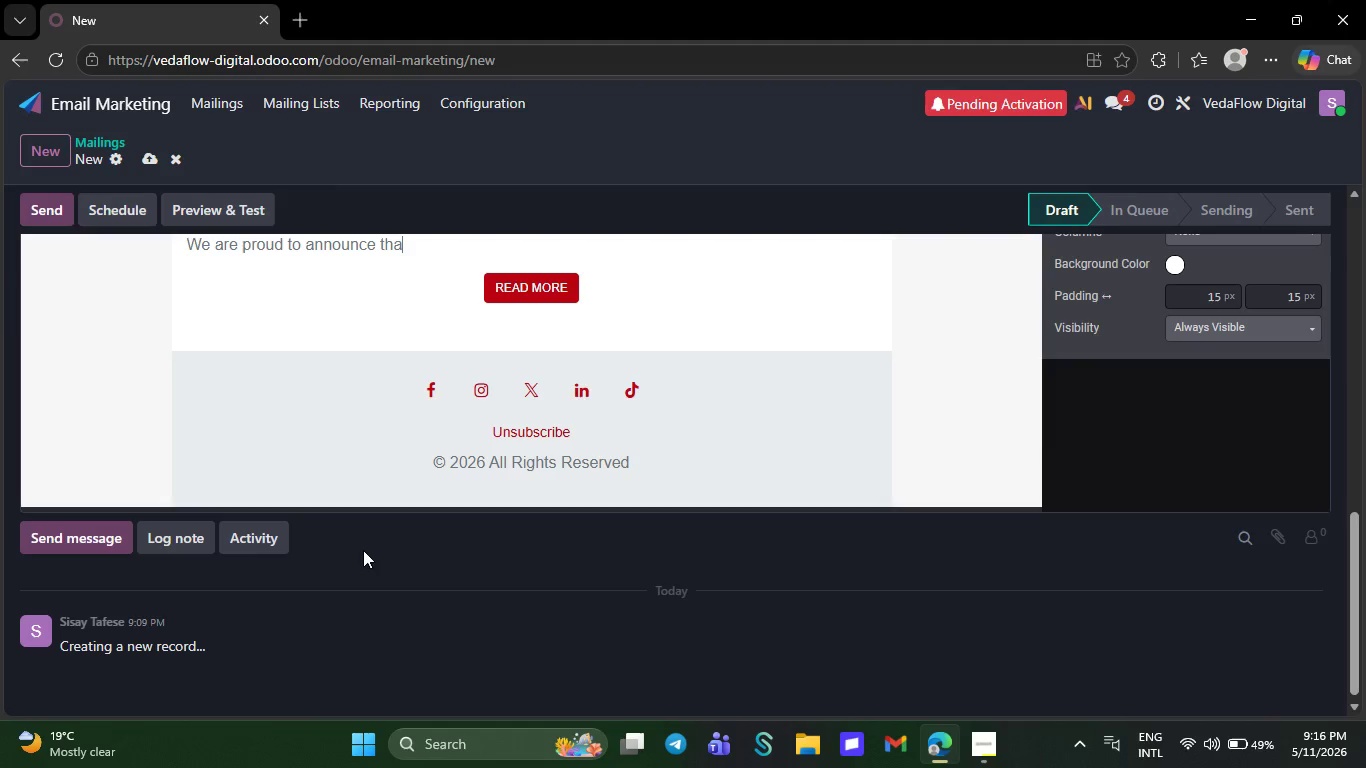 
key(Backspace)
 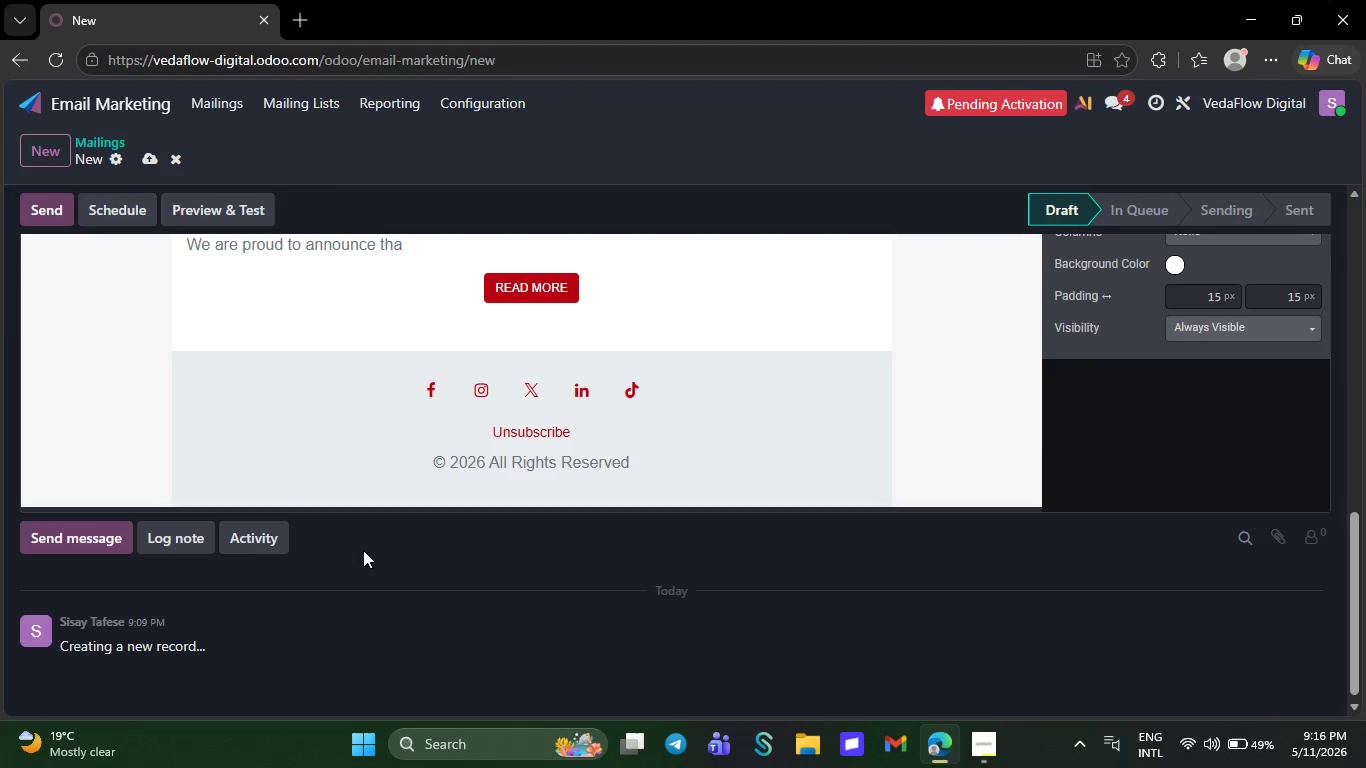 
key(Backspace)
 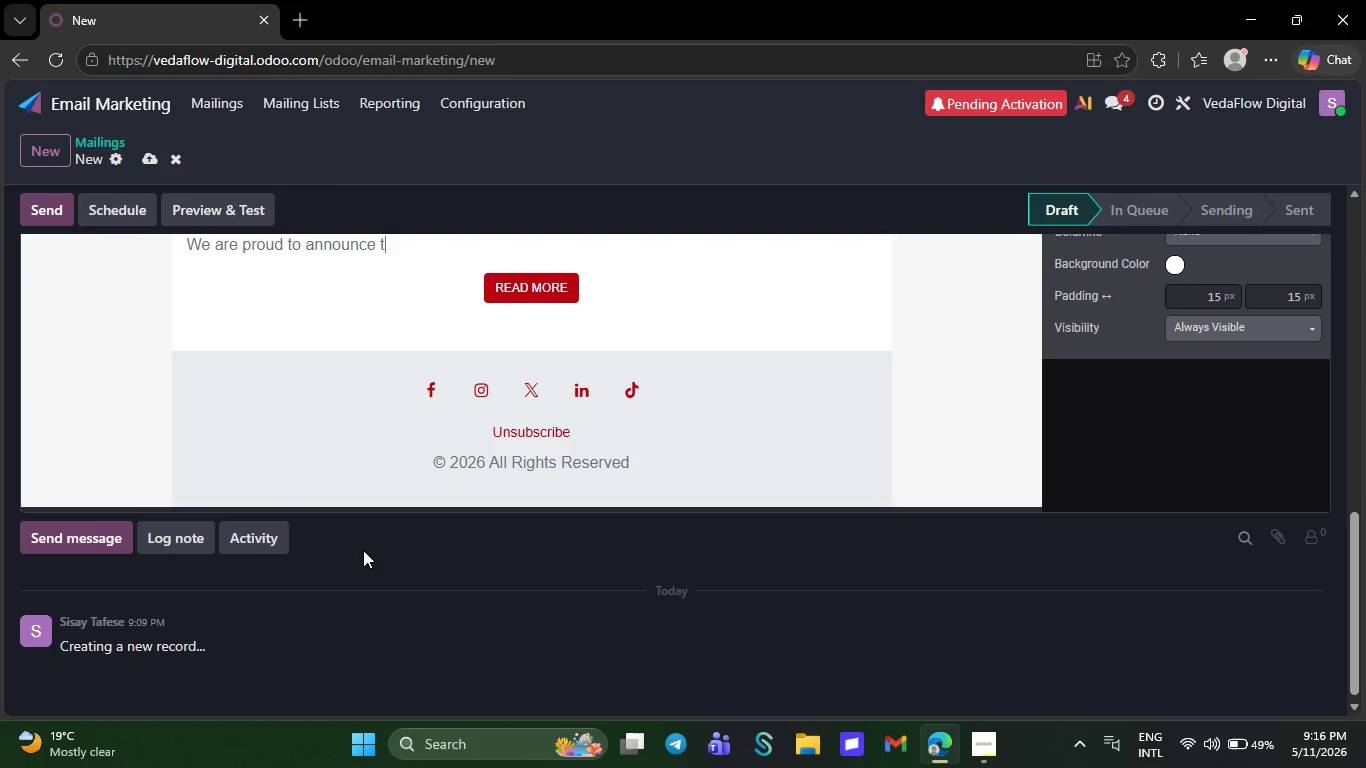 
key(Backspace)
 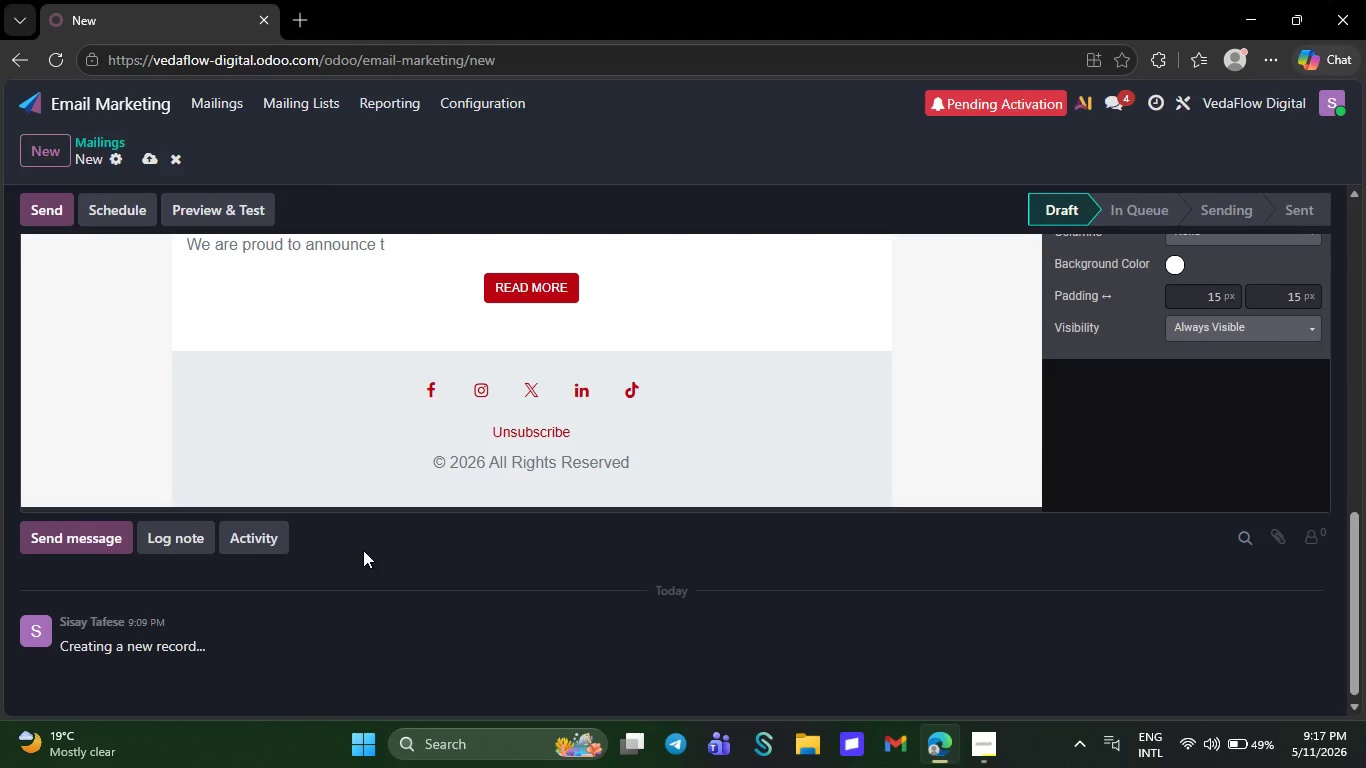 
key(Backspace)
 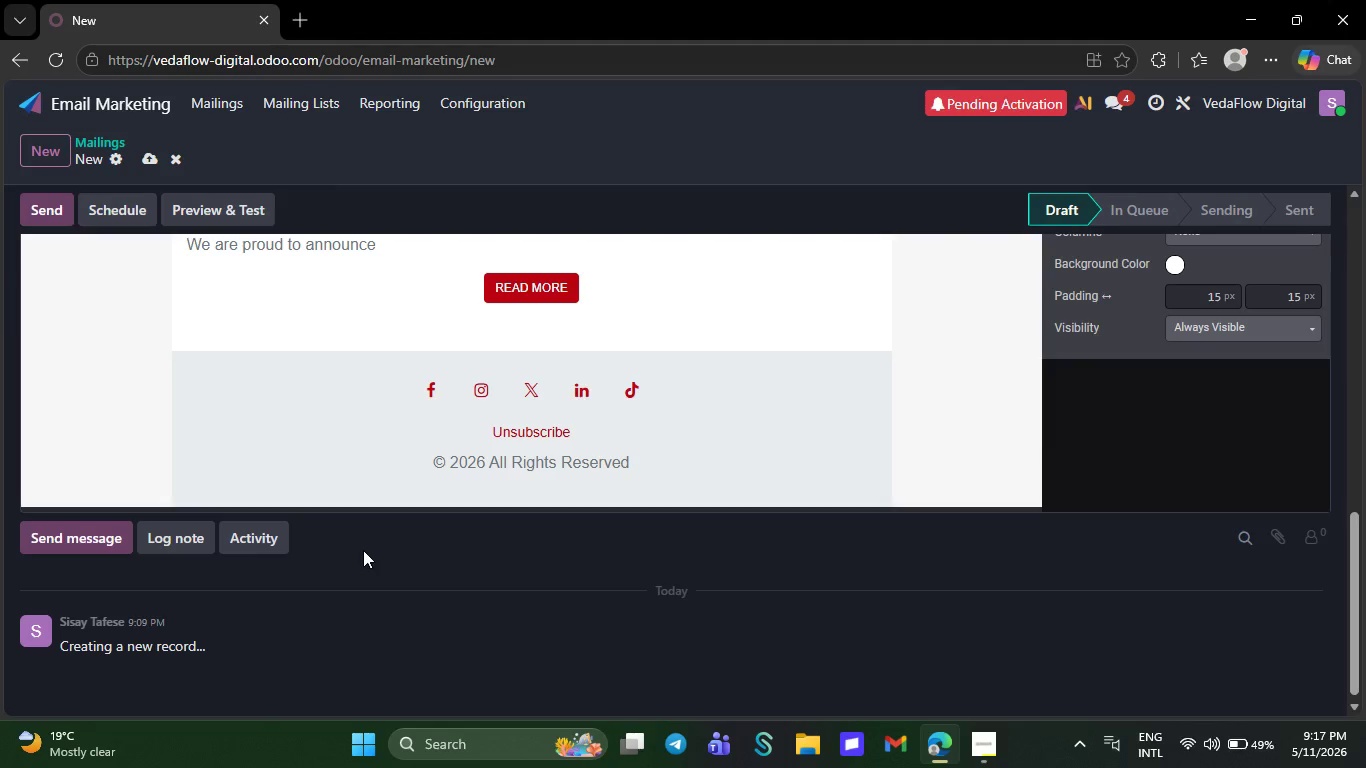 
key(Backspace)
 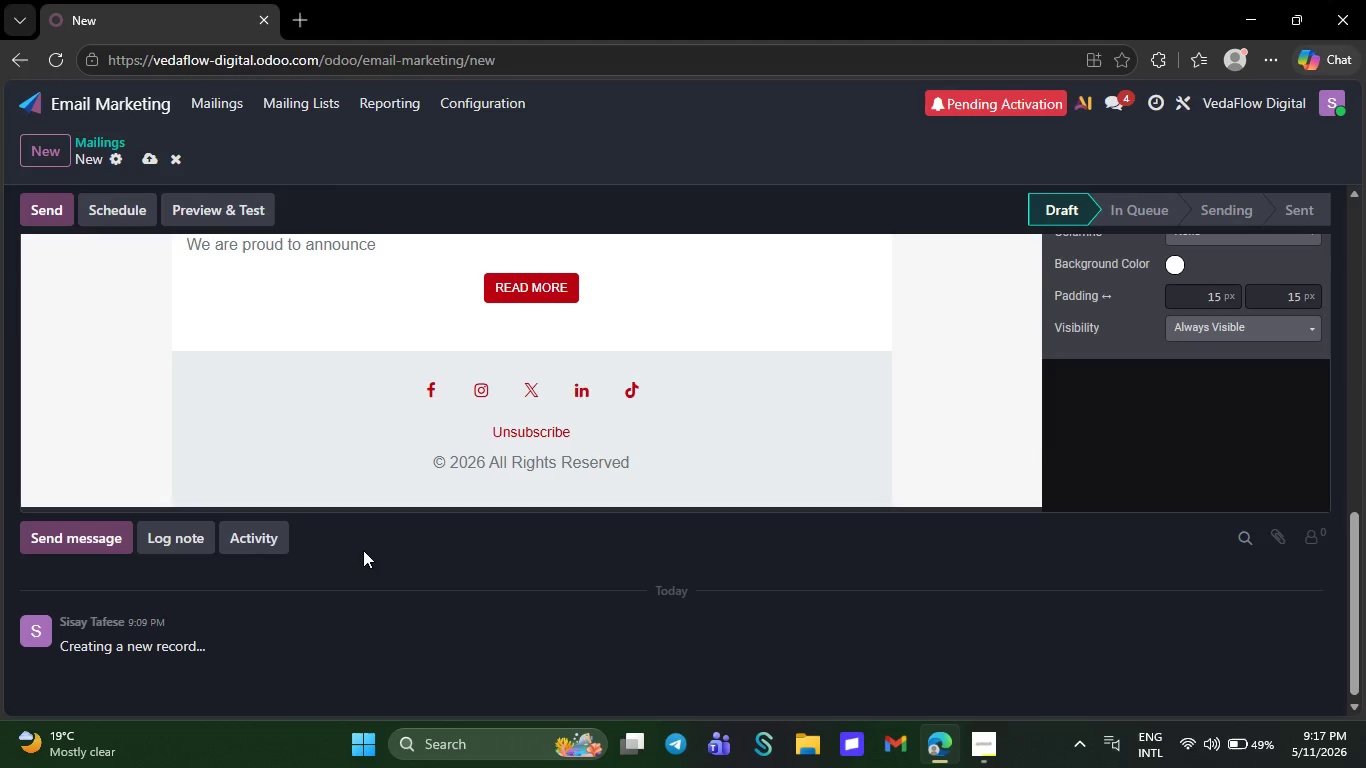 
key(Backspace)
 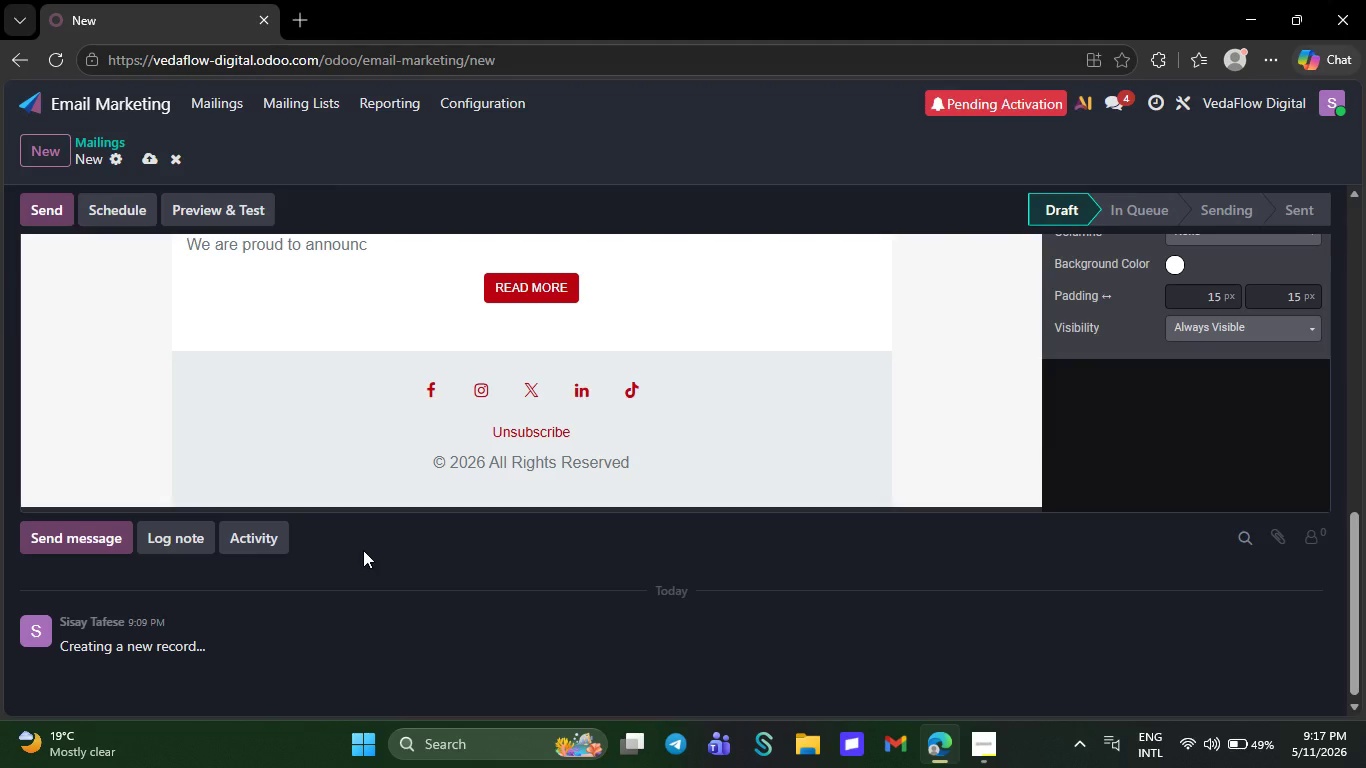 
key(Backspace)
 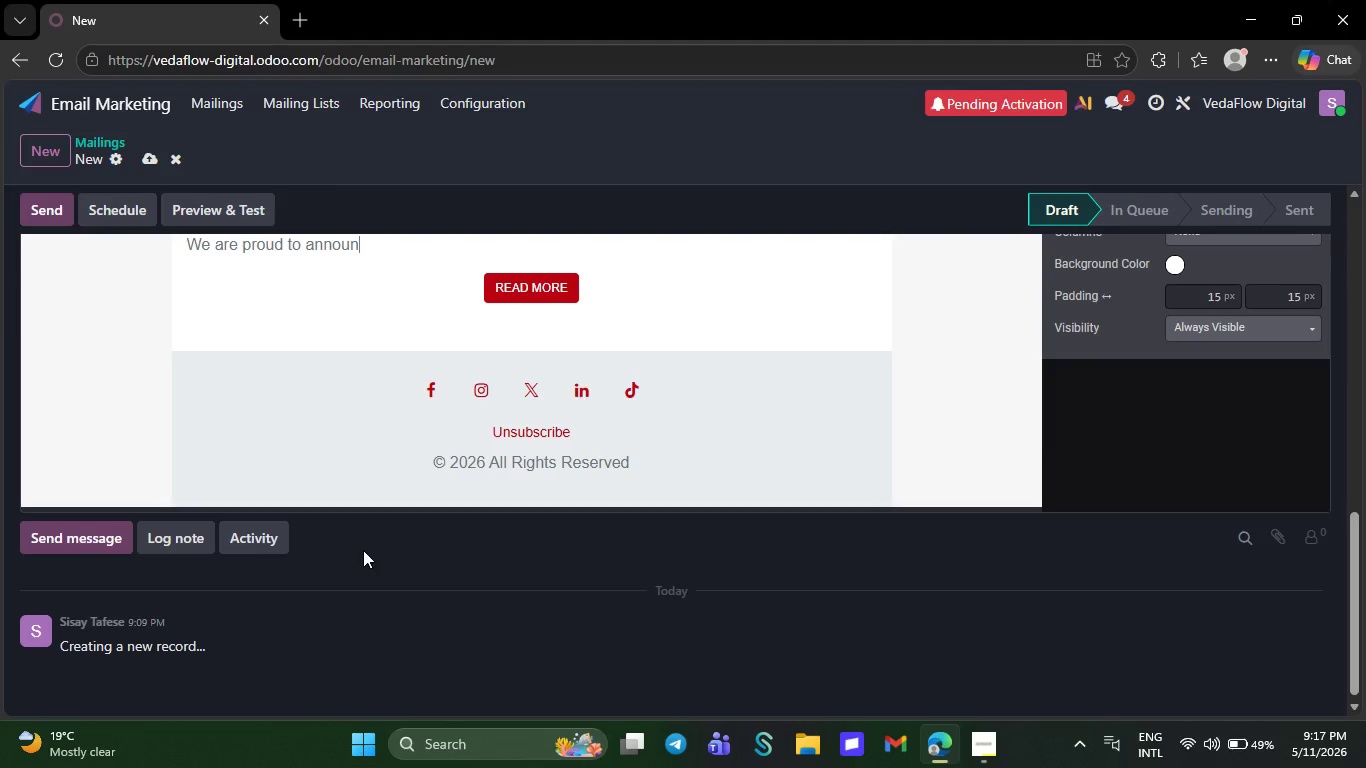 
key(Backspace)
 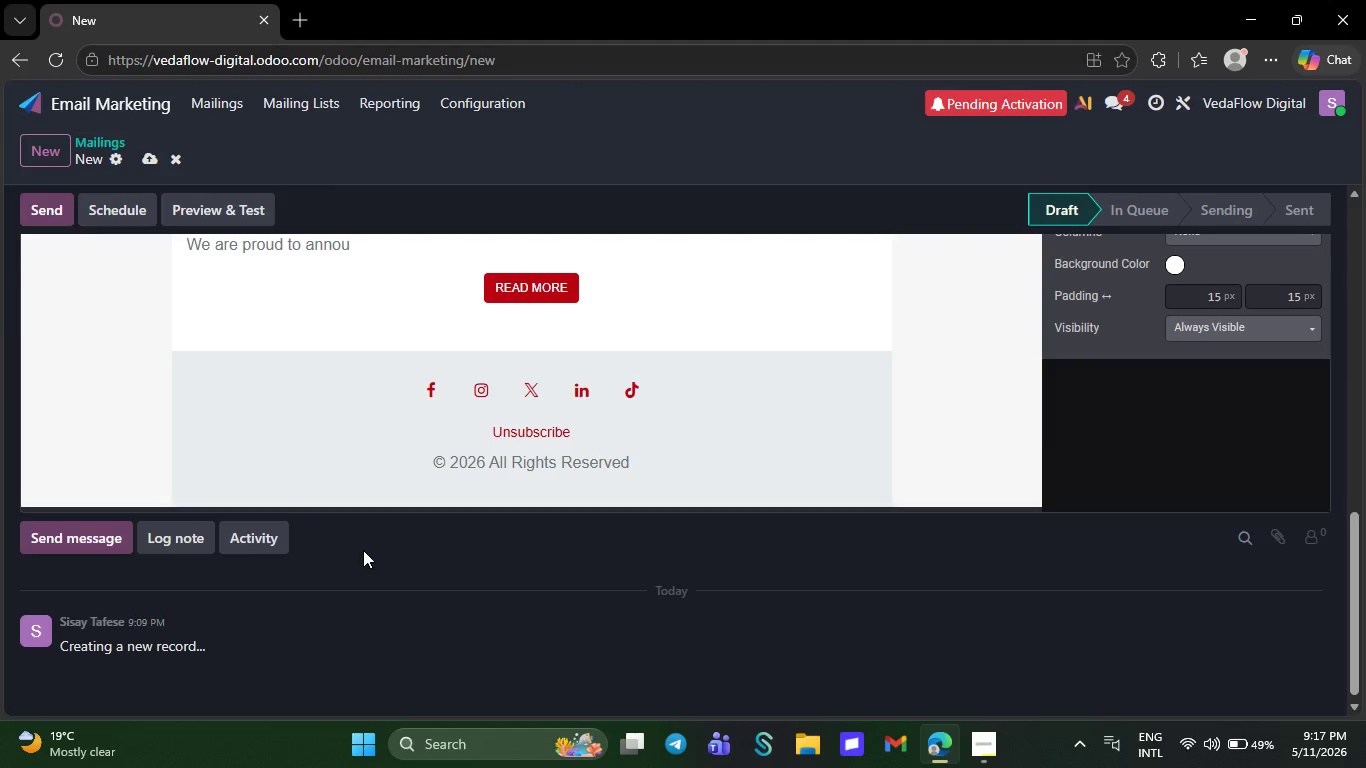 
key(Backspace)
 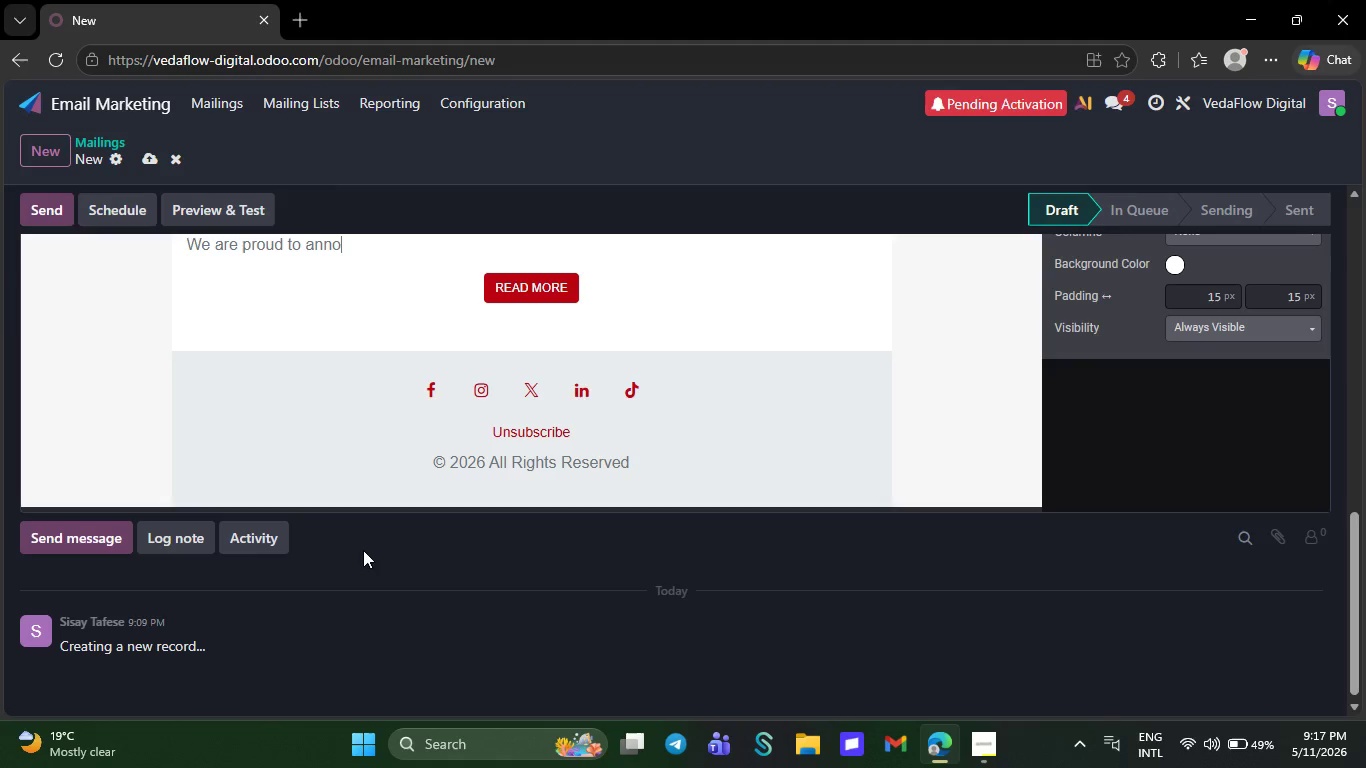 
key(Backspace)
 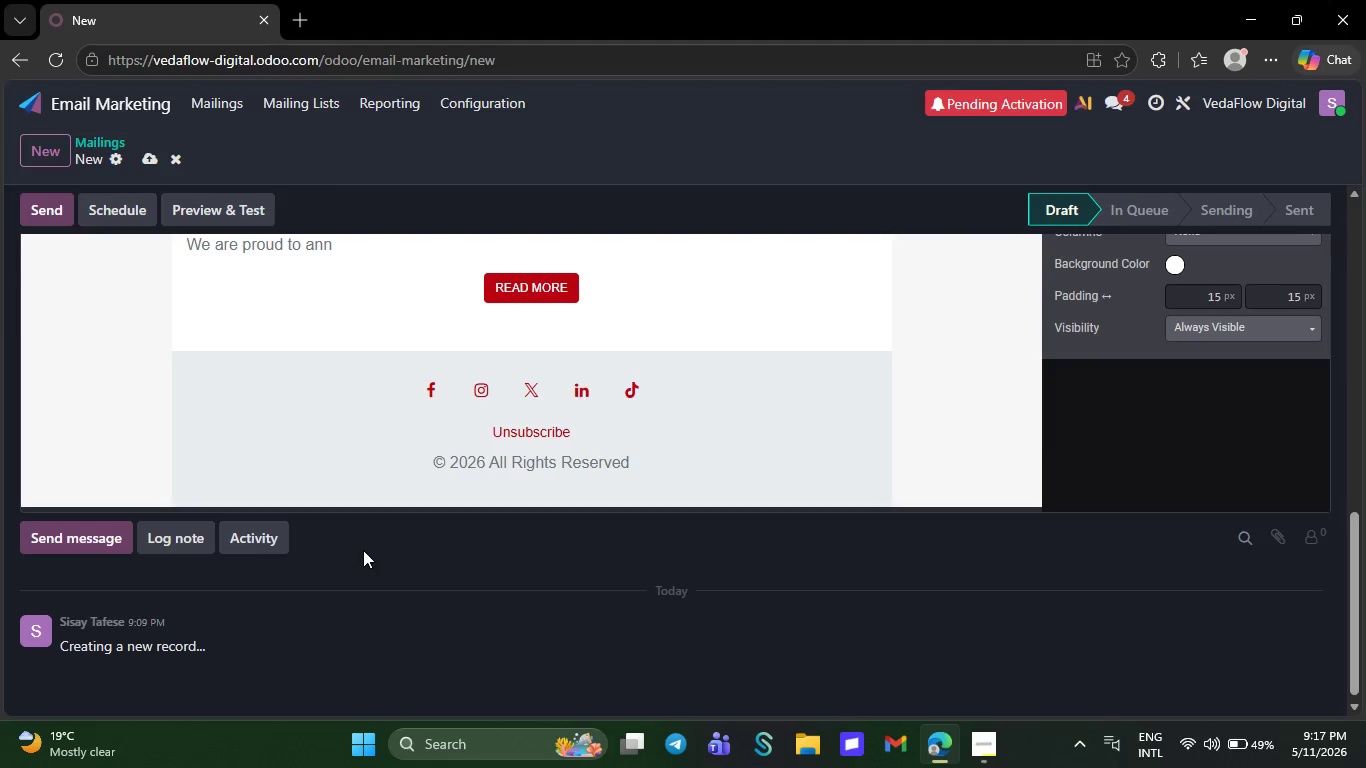 
key(Backspace)
 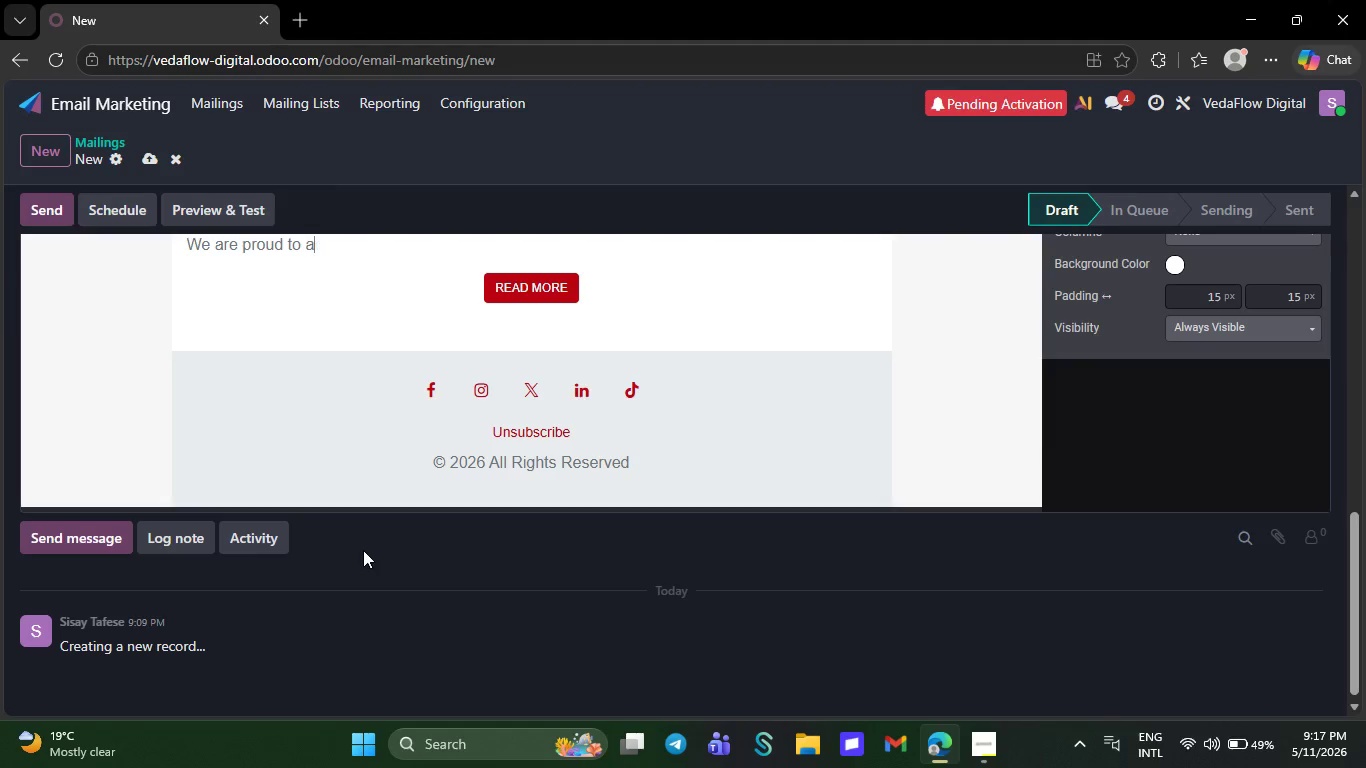 
key(Backspace)
 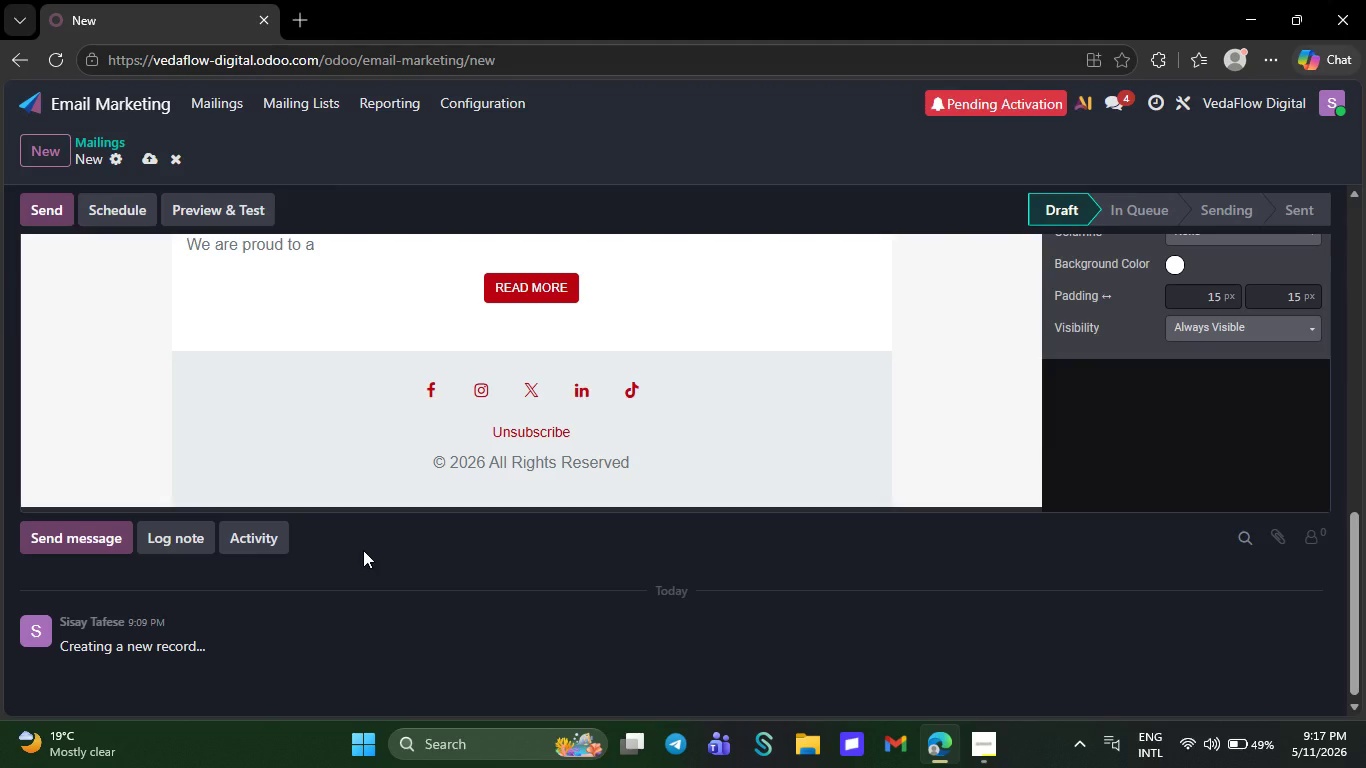 
key(Backspace)
 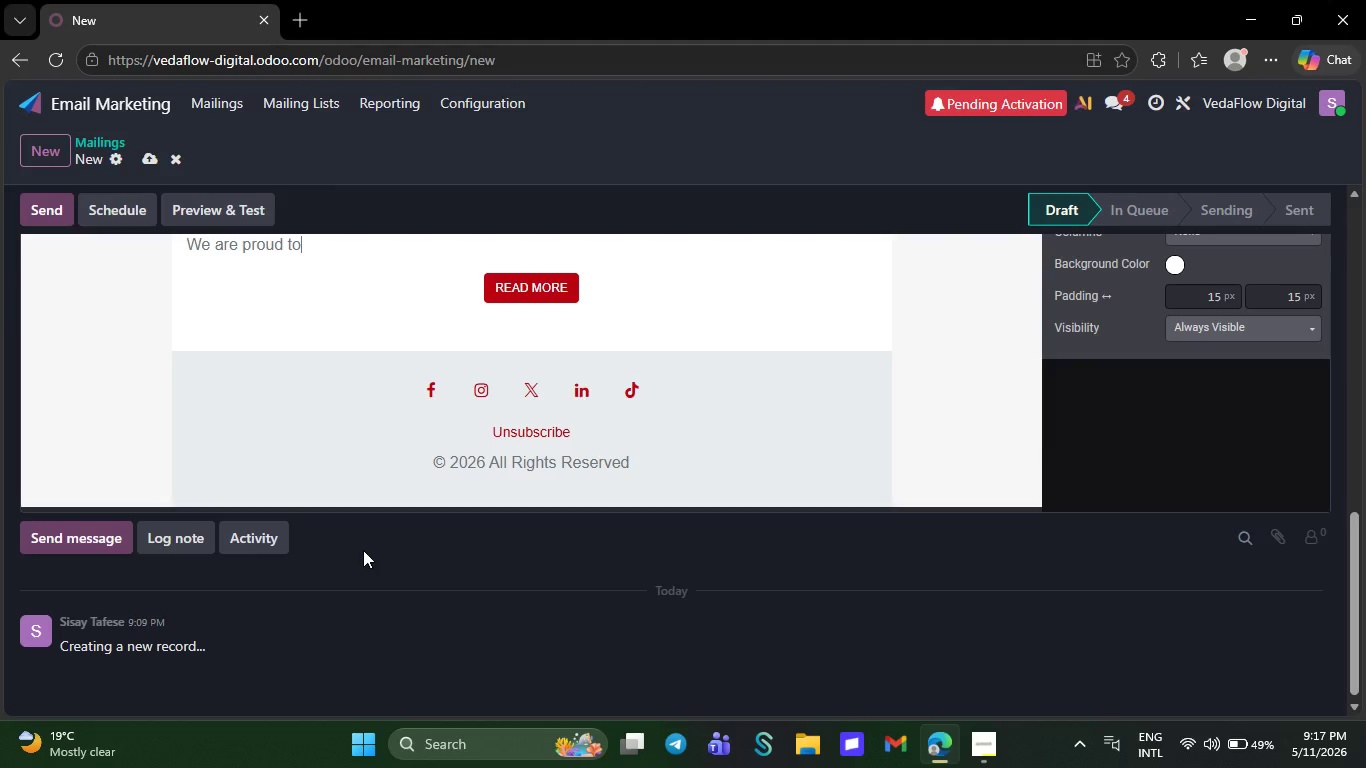 
key(Backspace)
 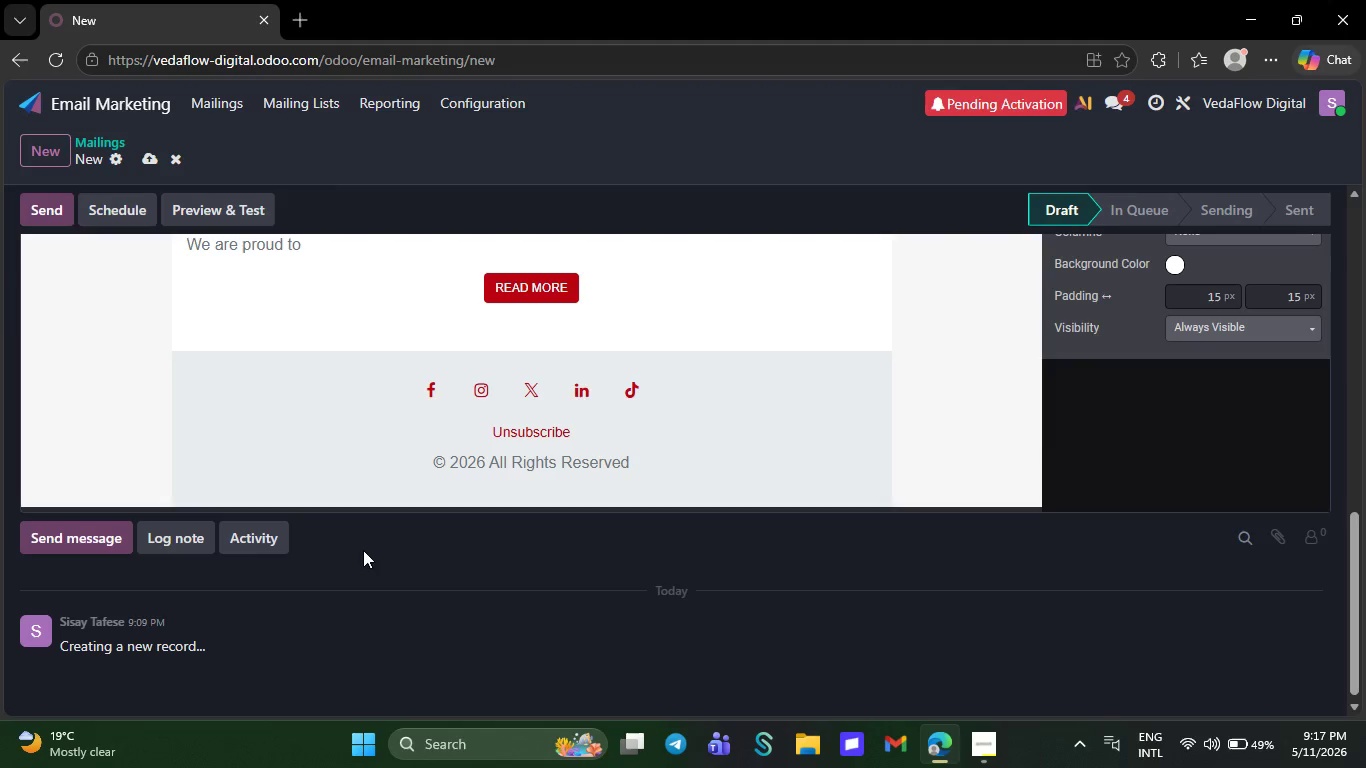 
key(Backspace)
 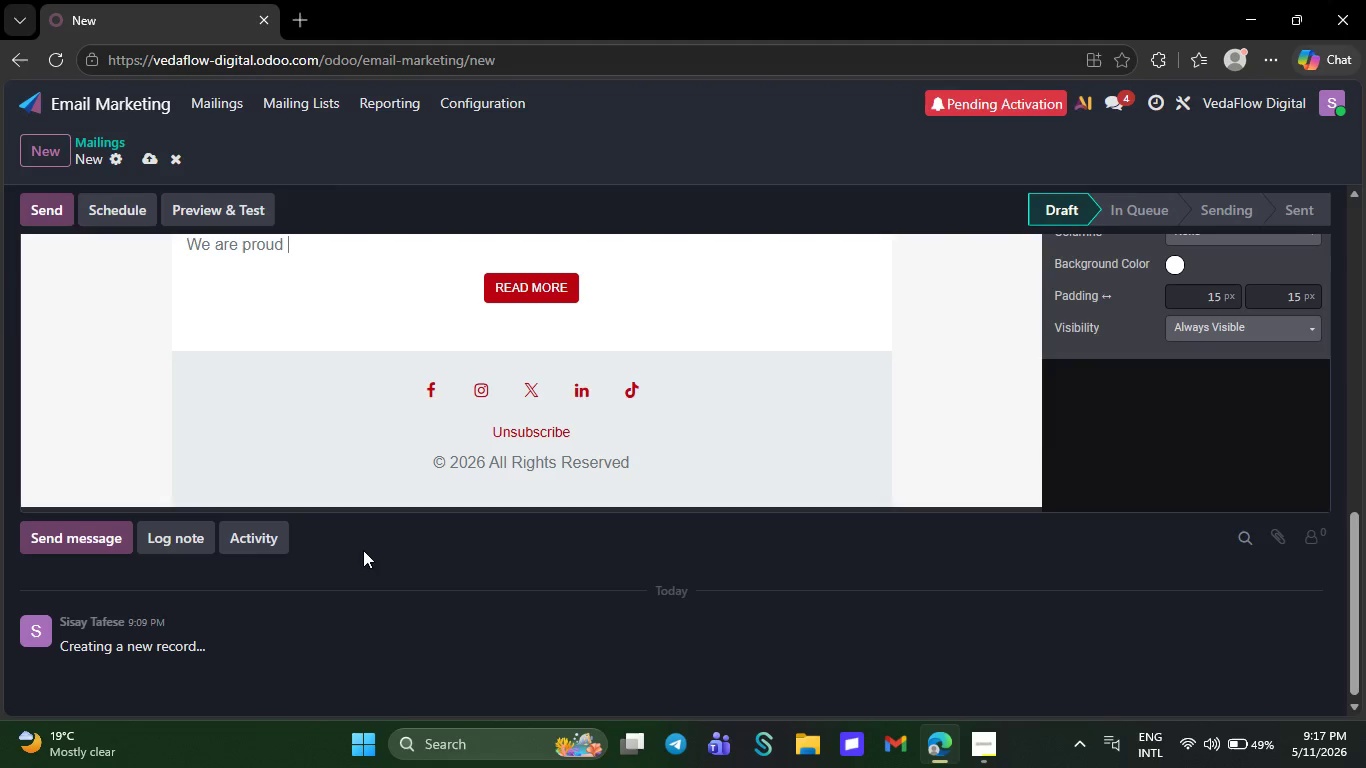 
key(Backspace)
 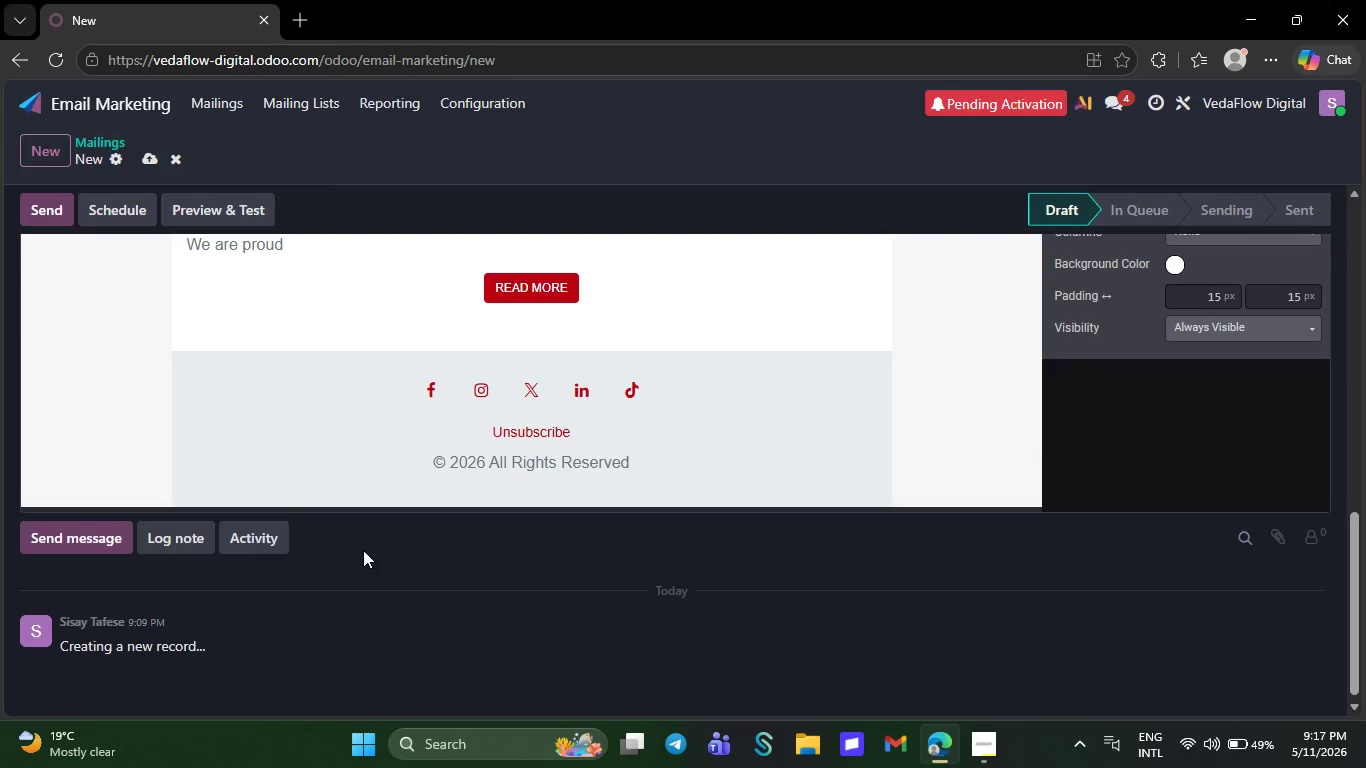 
key(Backspace)
 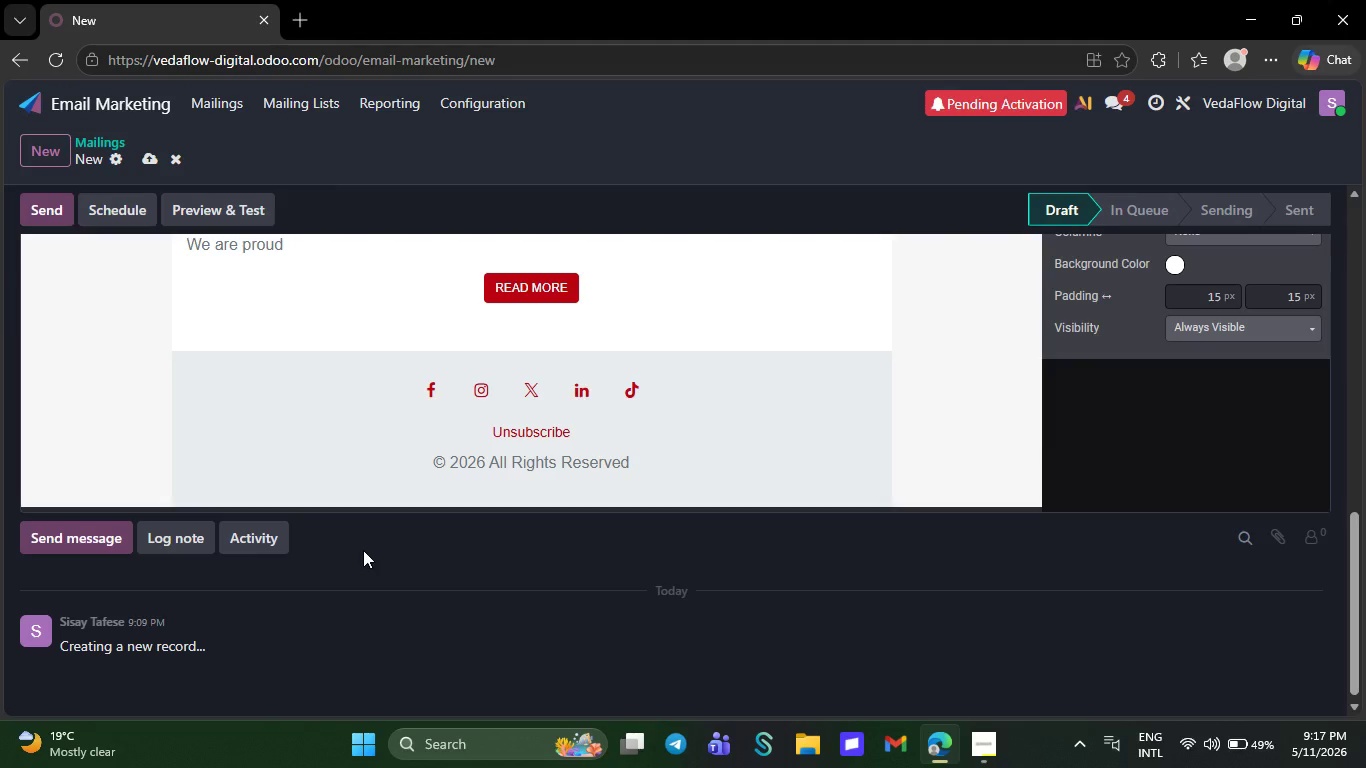 
key(Backspace)
 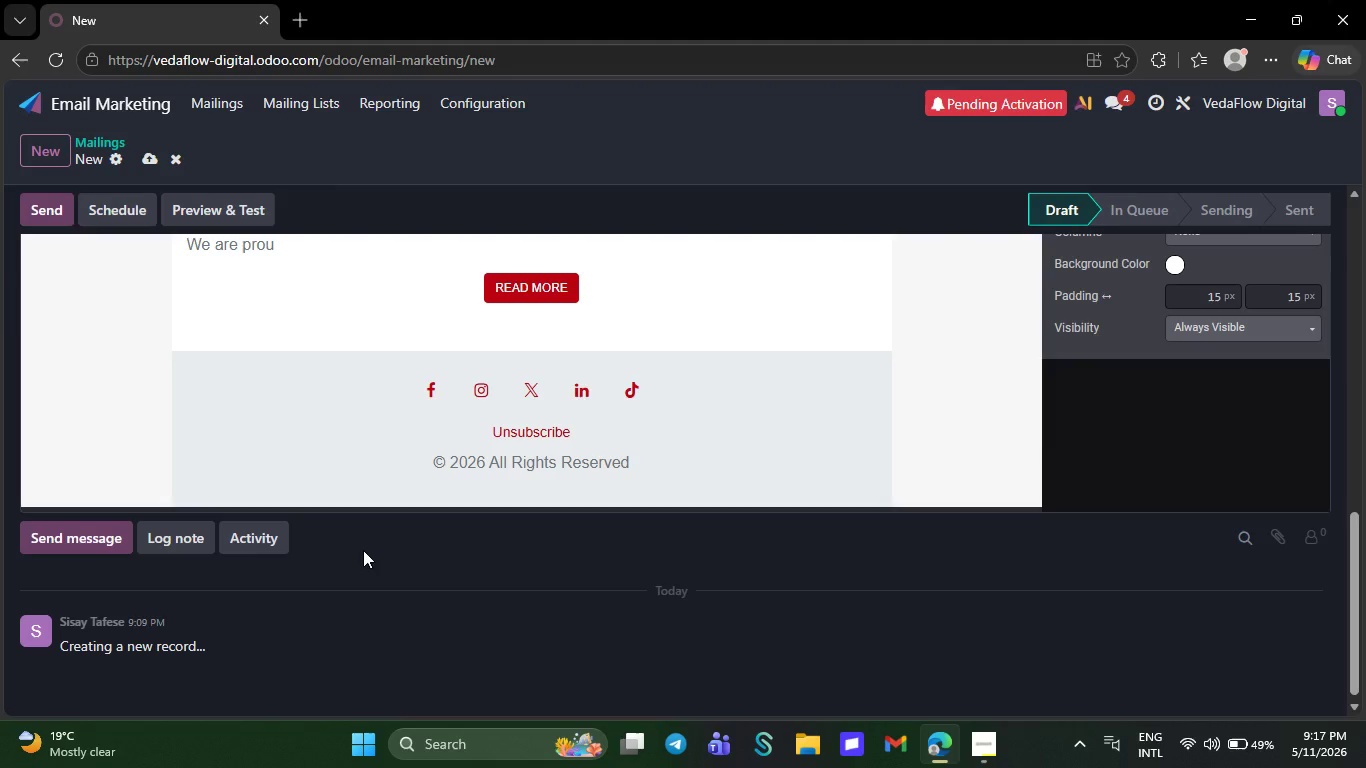 
key(Backspace)
 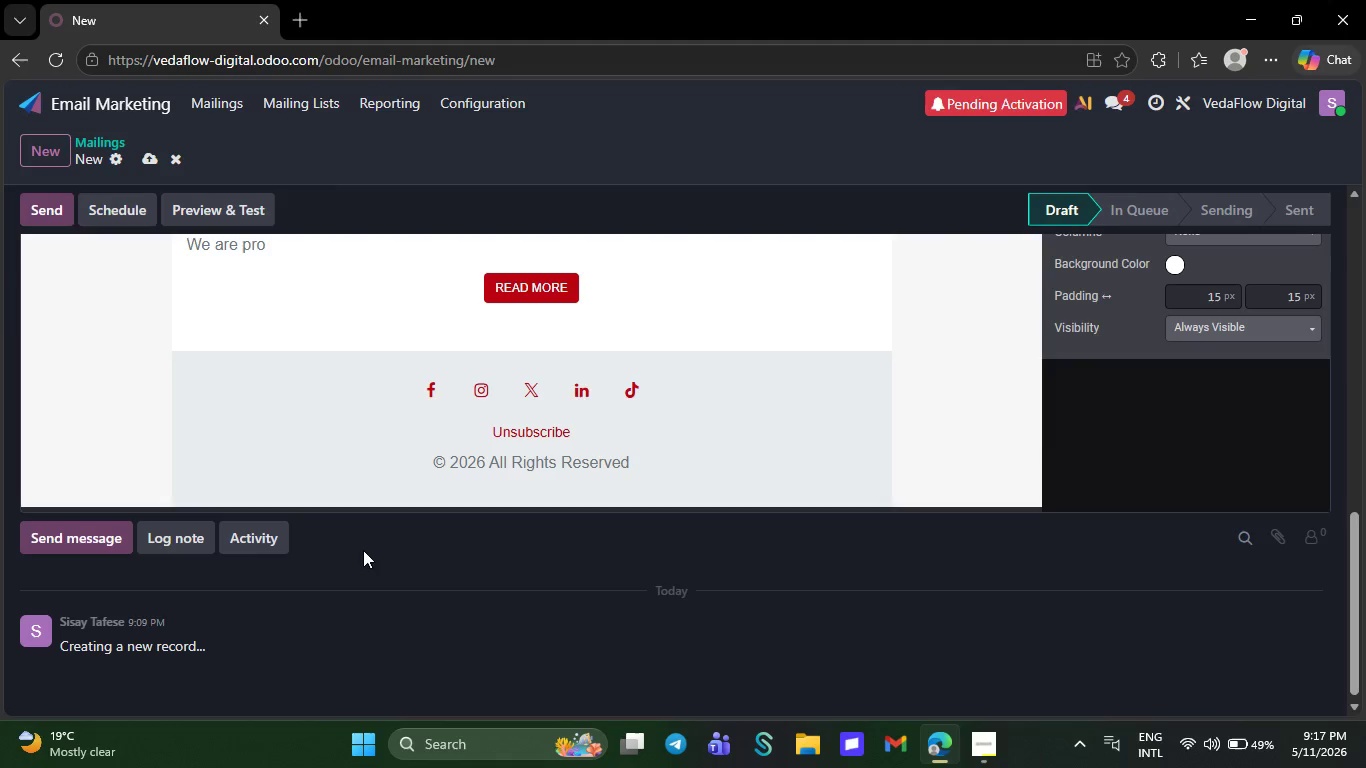 
key(Backspace)
 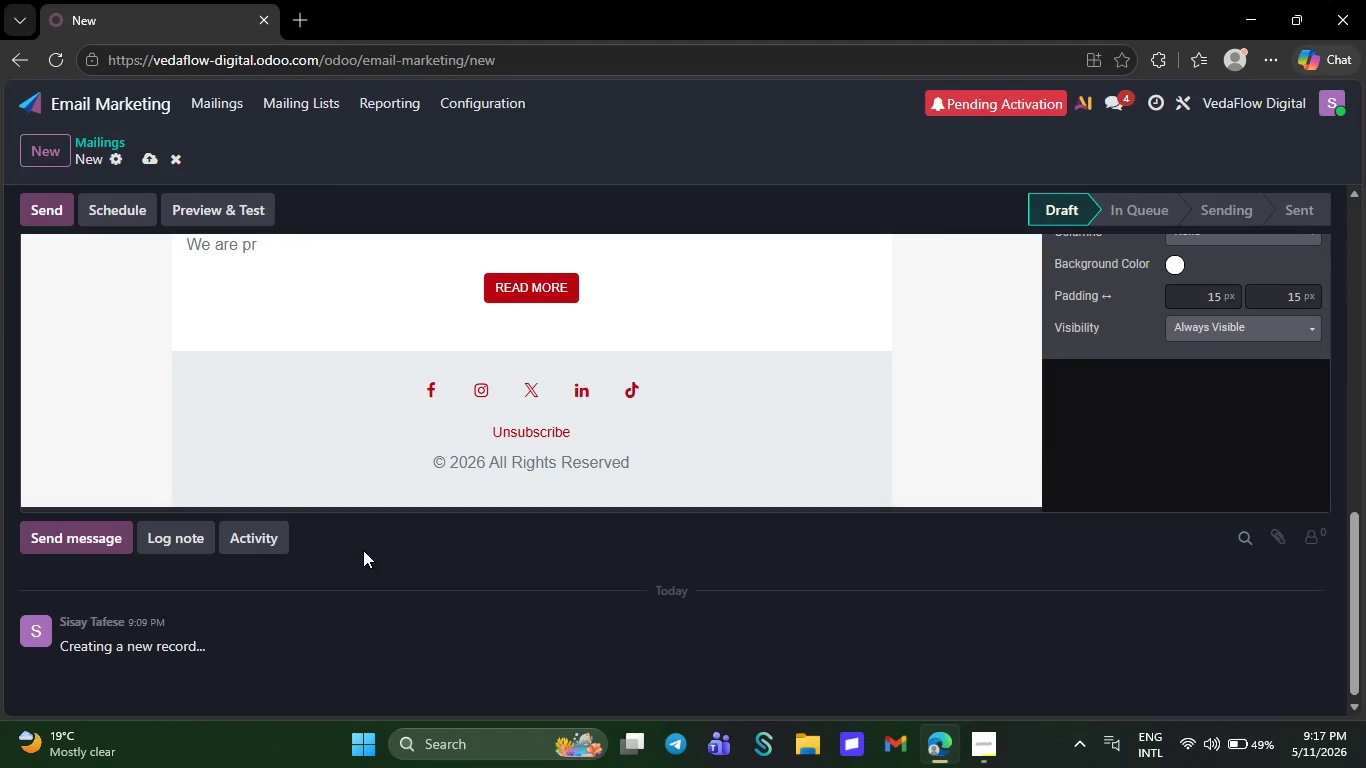 
key(Backspace)
 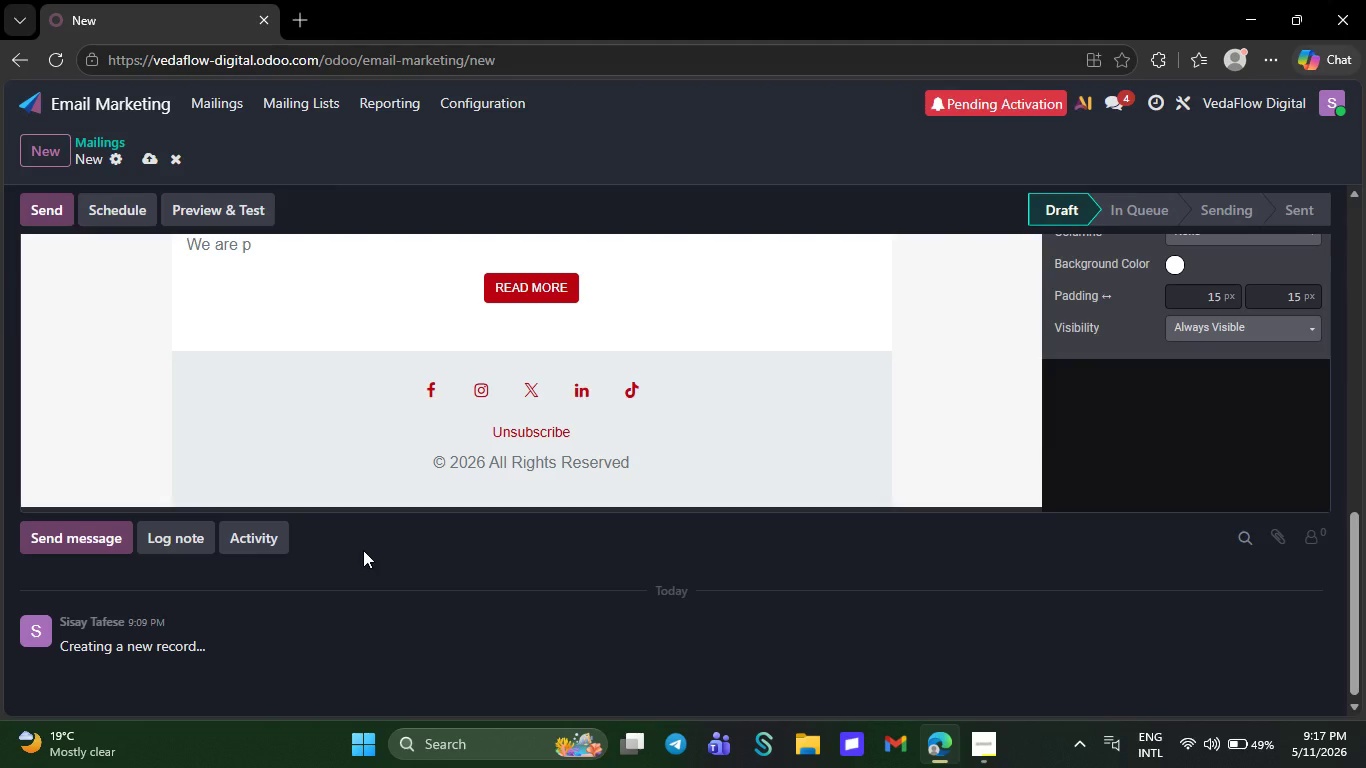 
key(Backspace)
 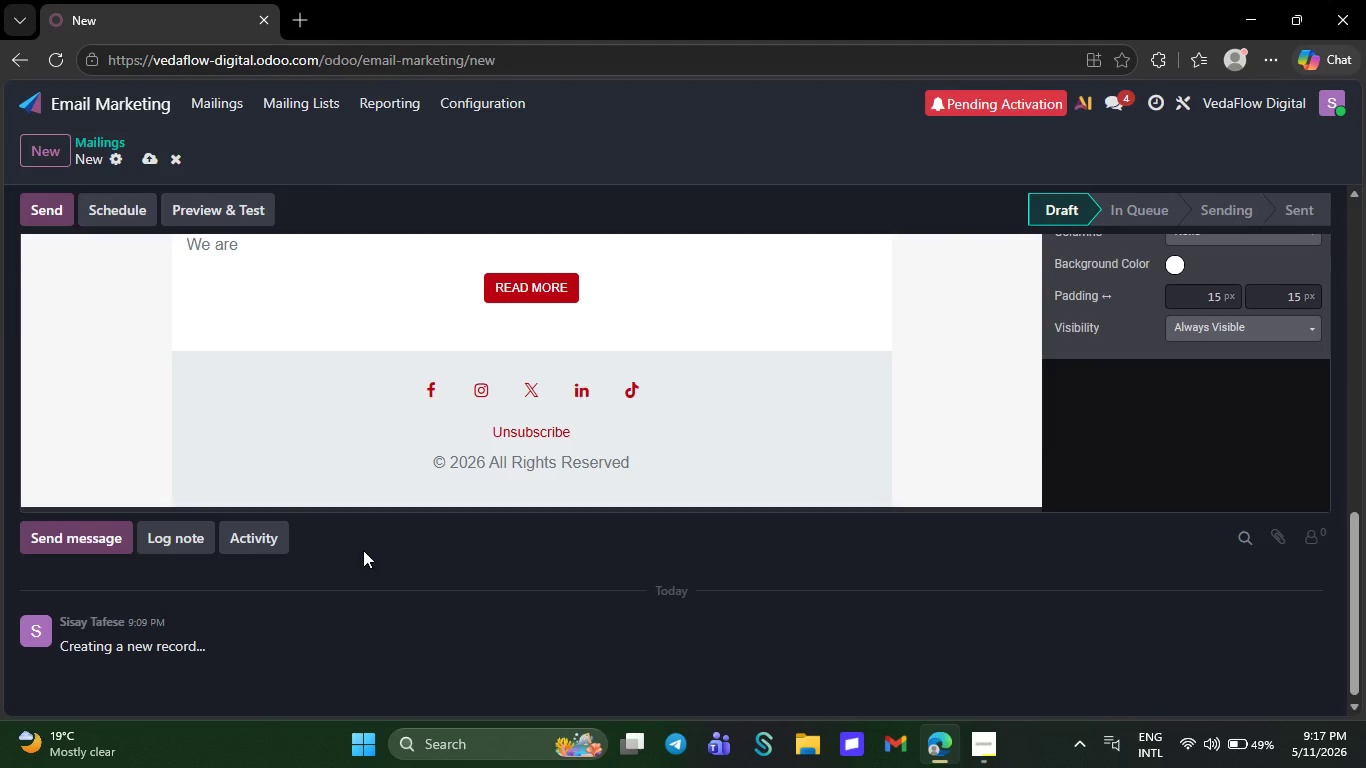 
key(Backspace)
 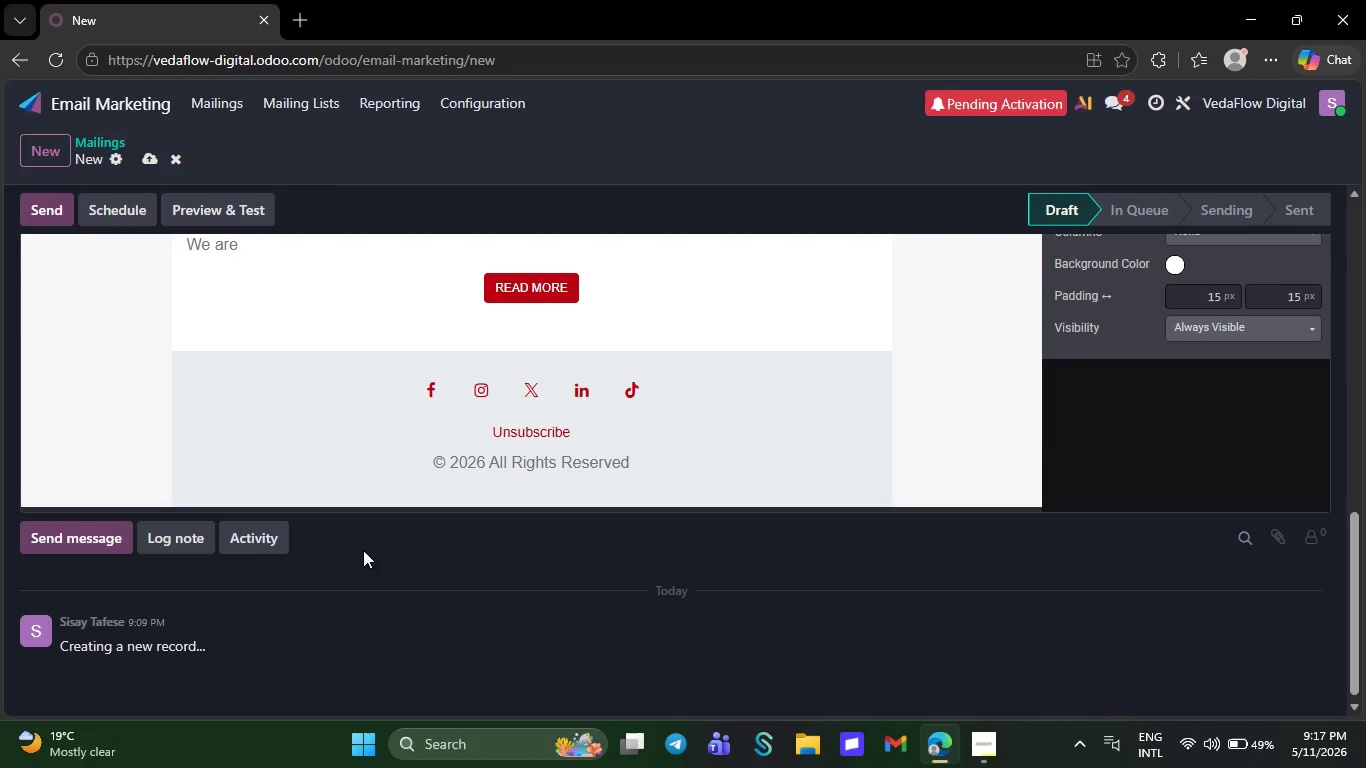 
key(Backspace)
 